 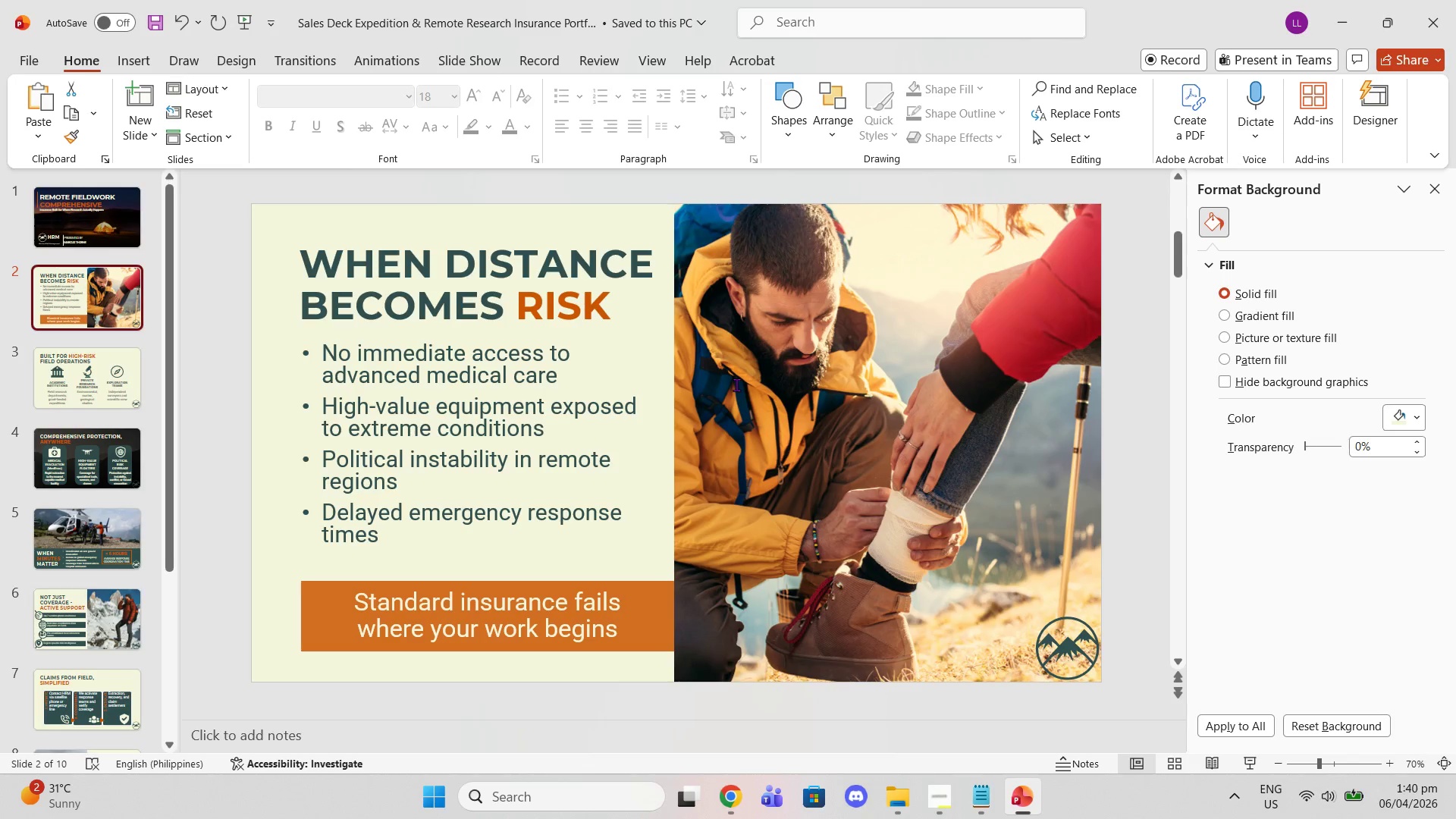 
key(ArrowDown)
 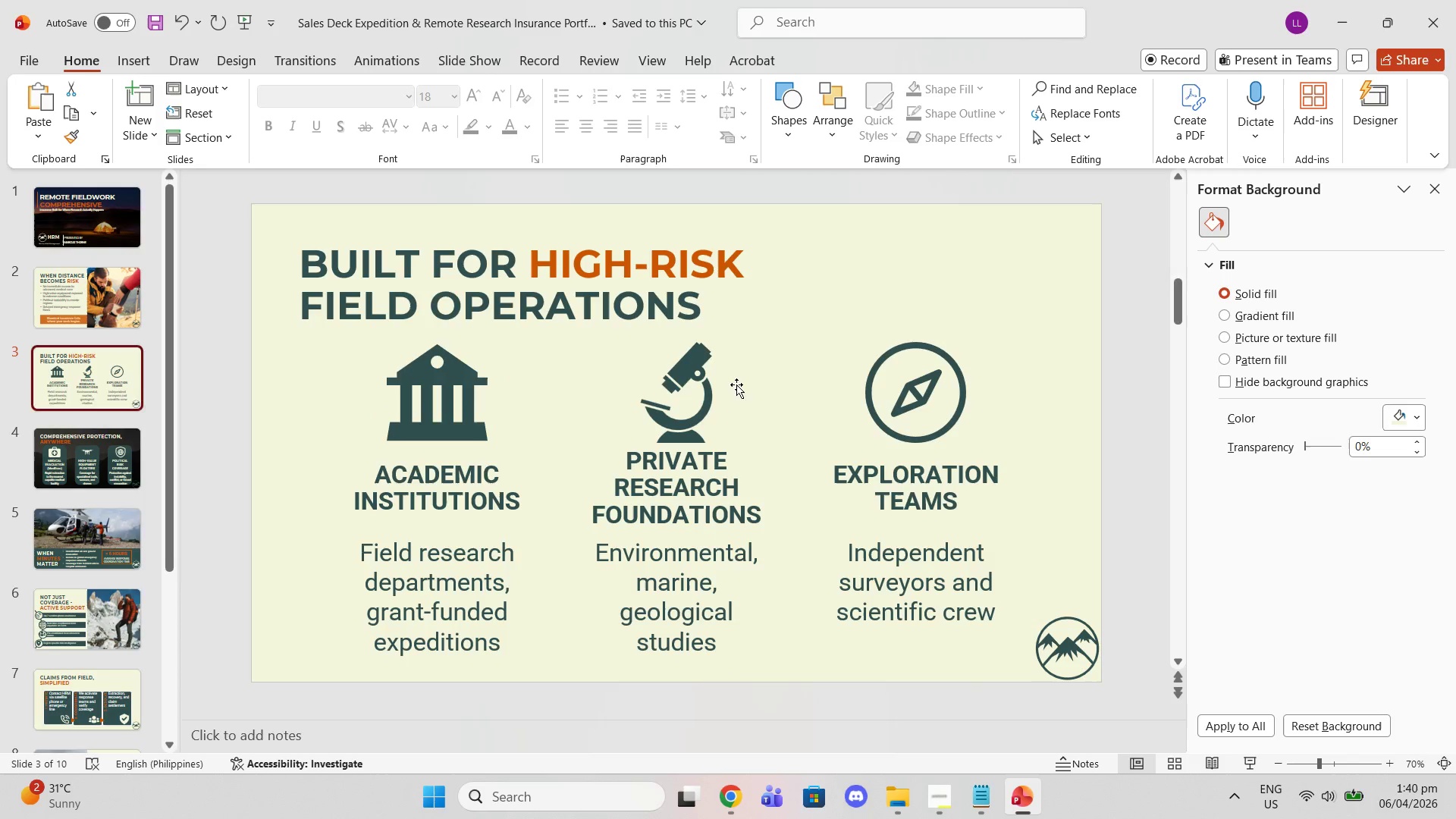 
key(ArrowDown)
 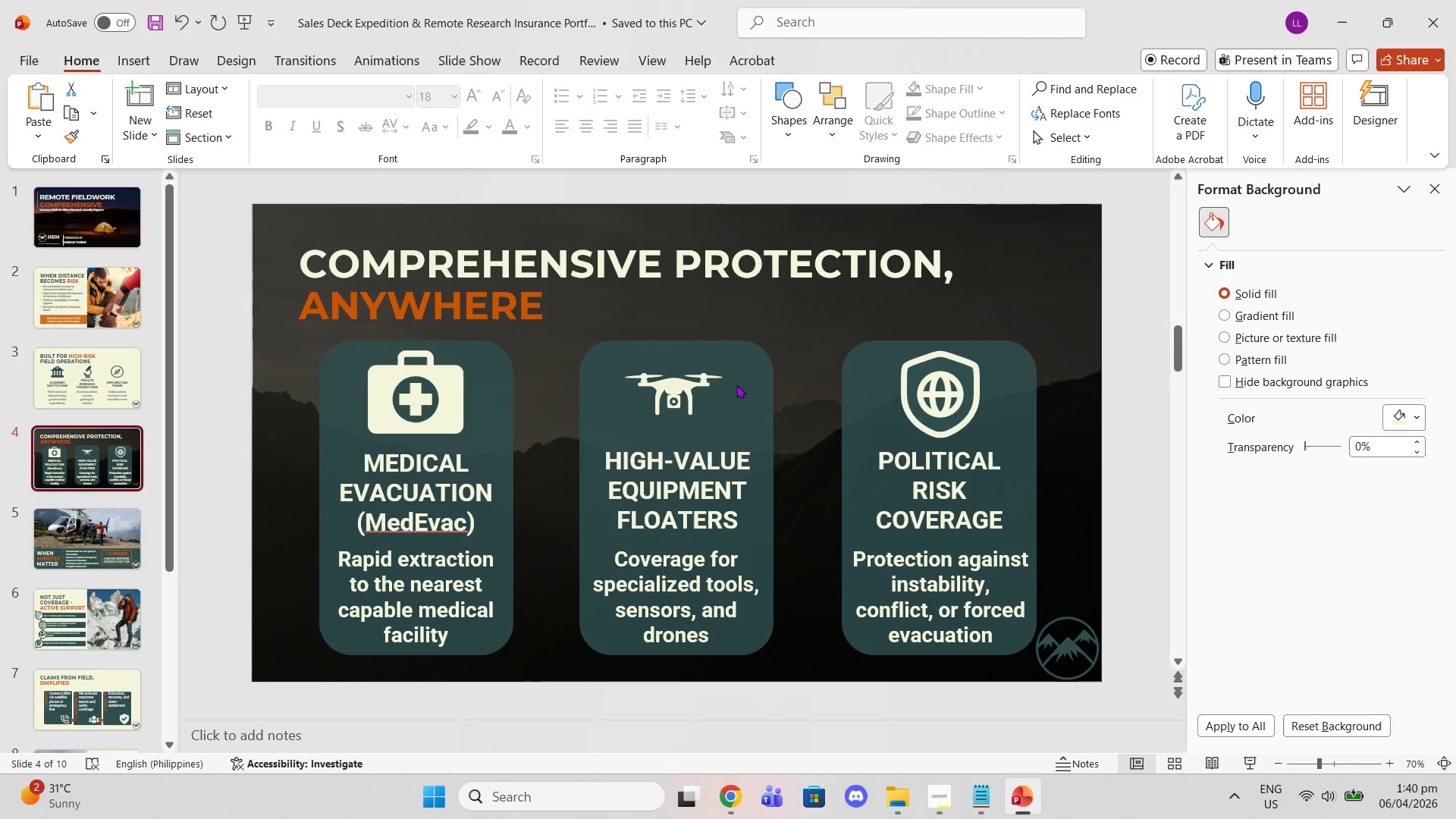 
key(ArrowDown)
 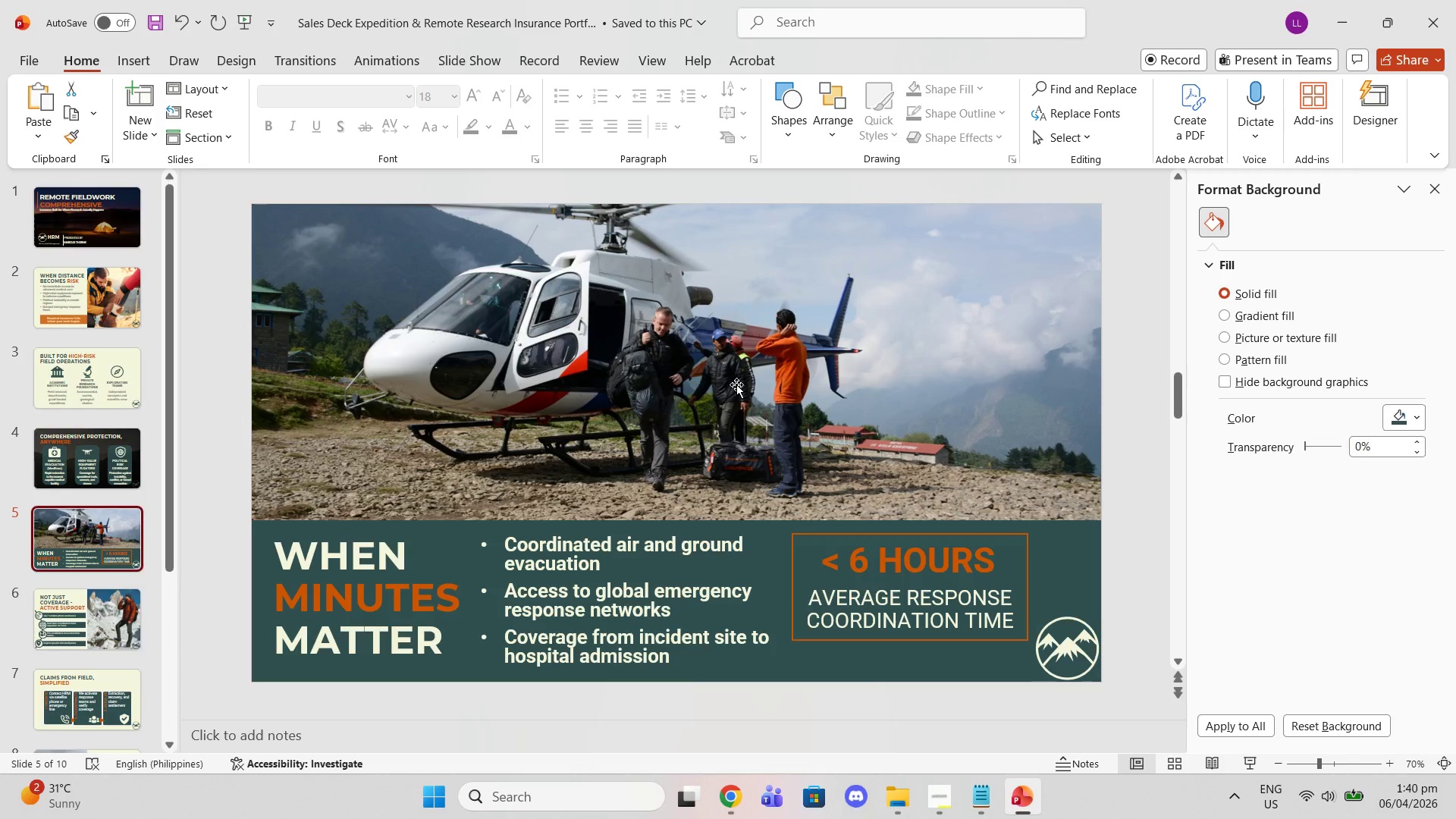 
key(ArrowDown)
 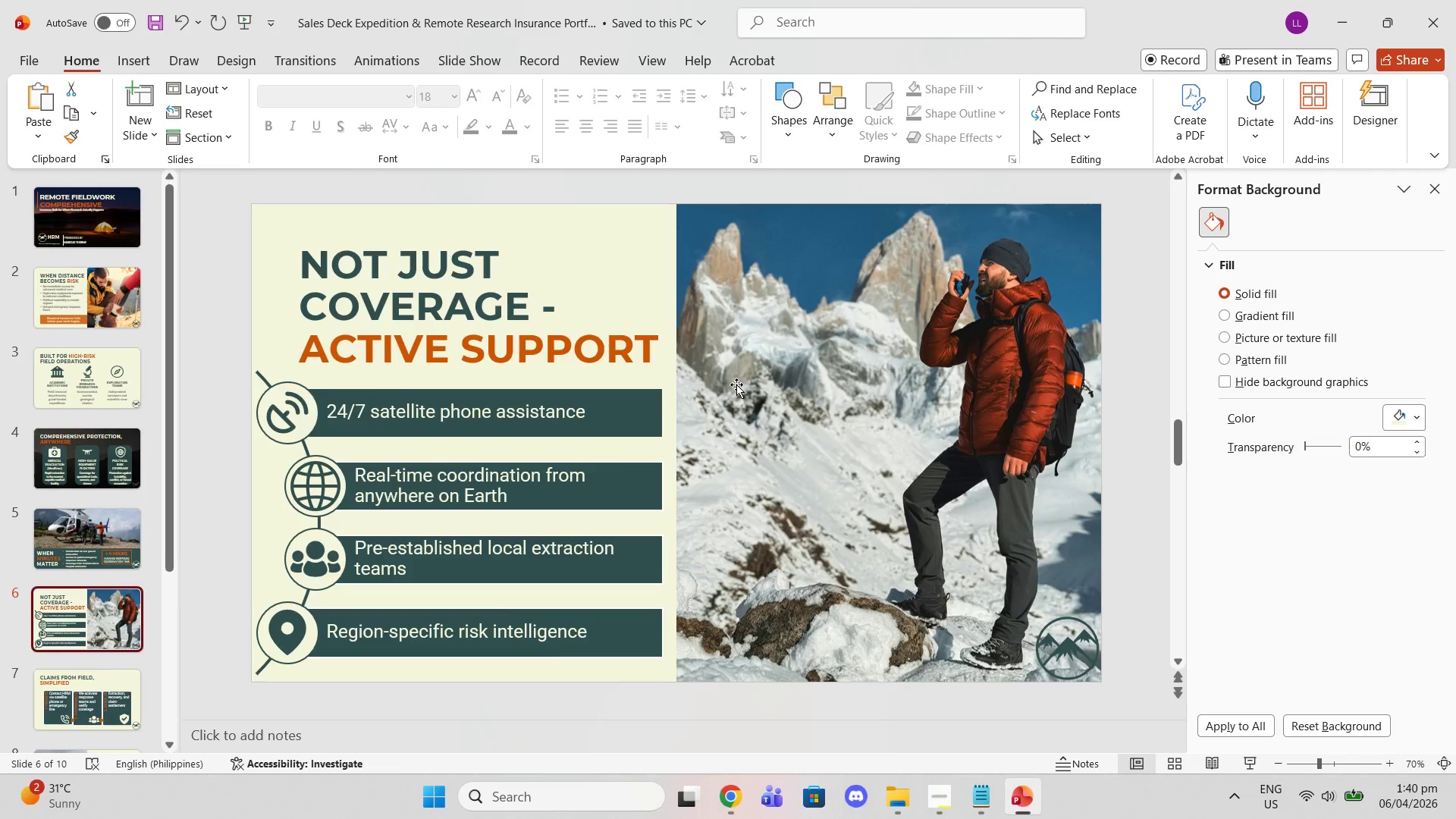 
key(ArrowDown)
 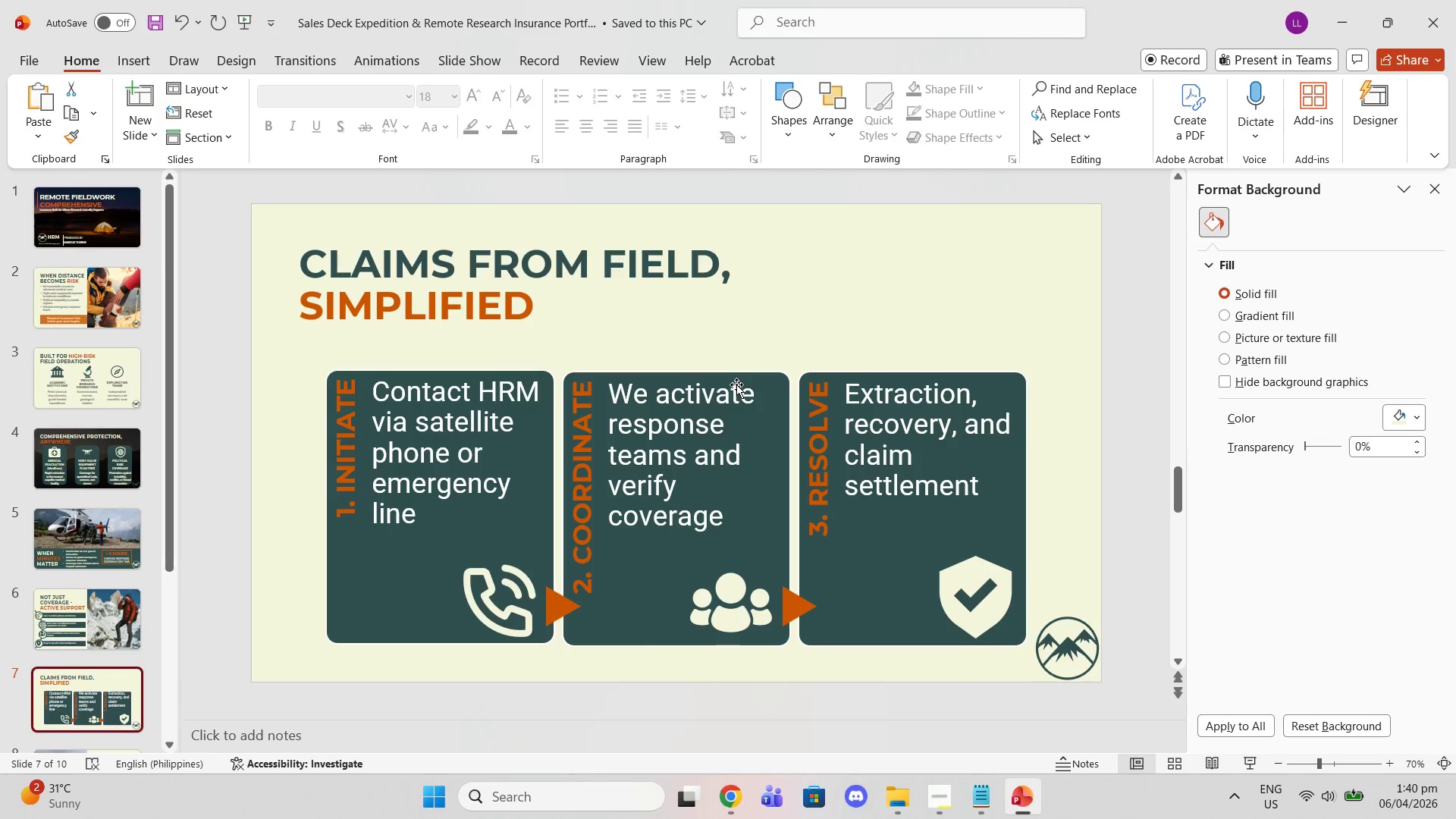 
key(ArrowDown)
 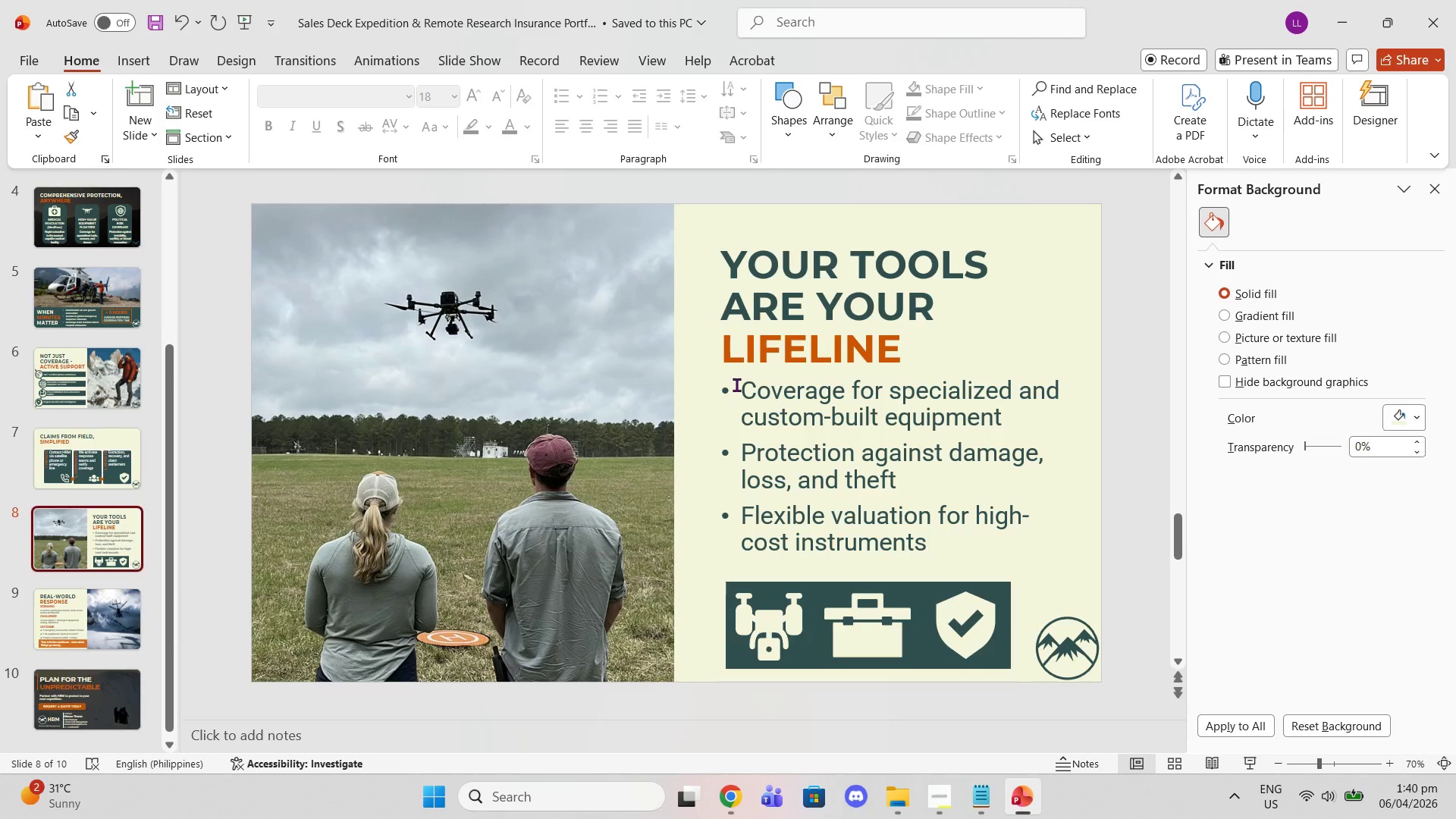 
key(ArrowDown)
 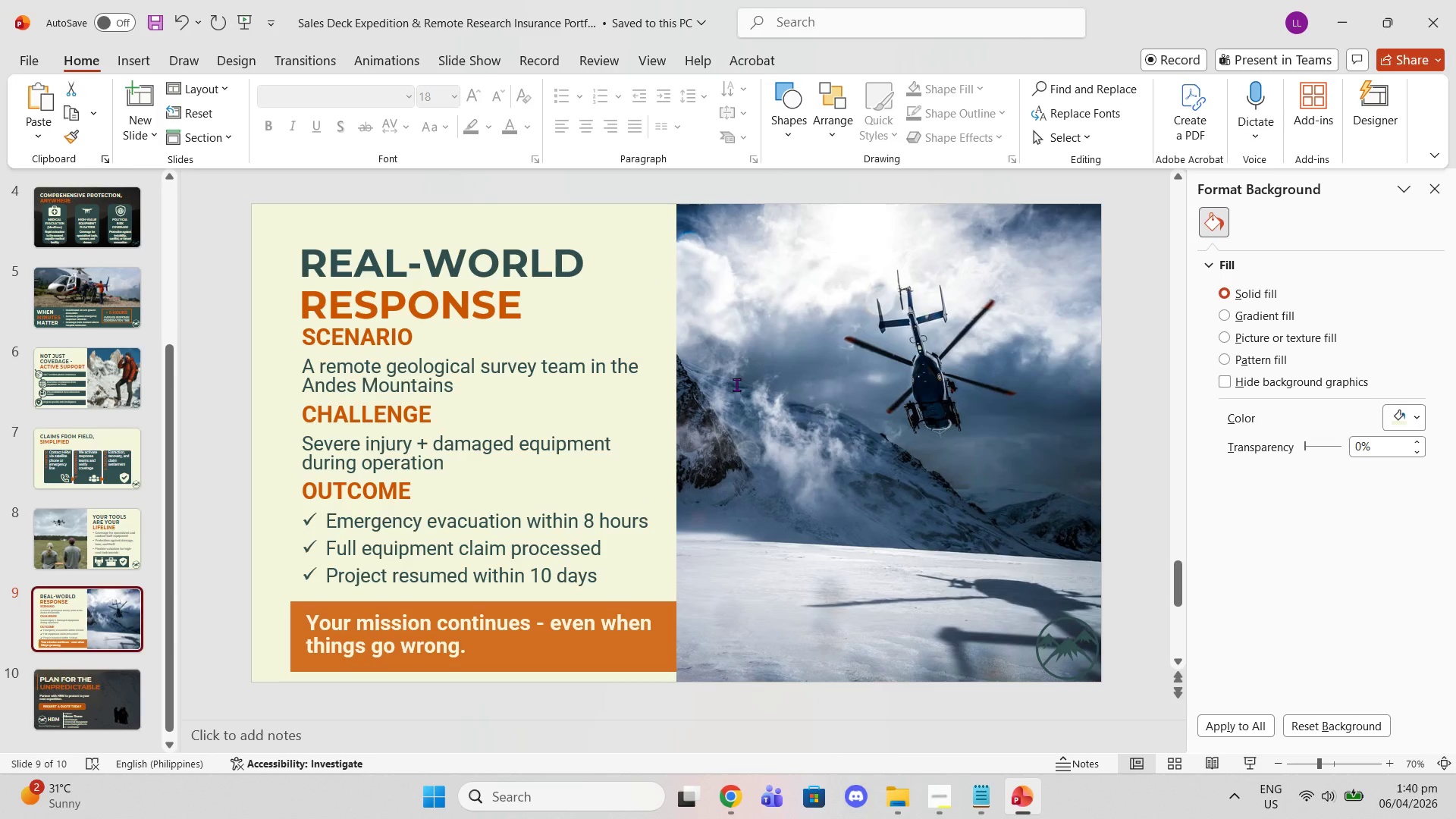 
key(ArrowDown)
 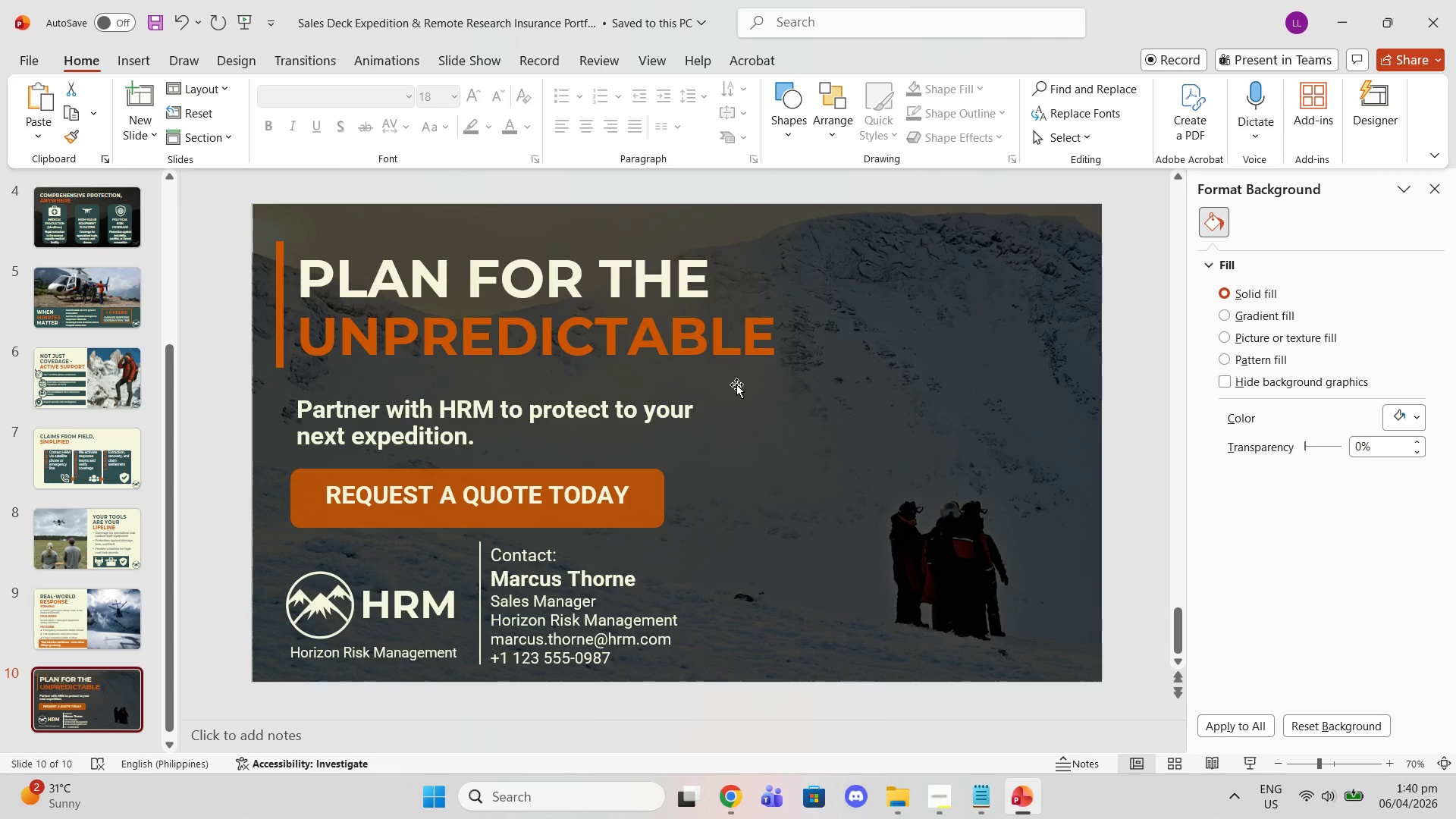 
key(ArrowDown)
 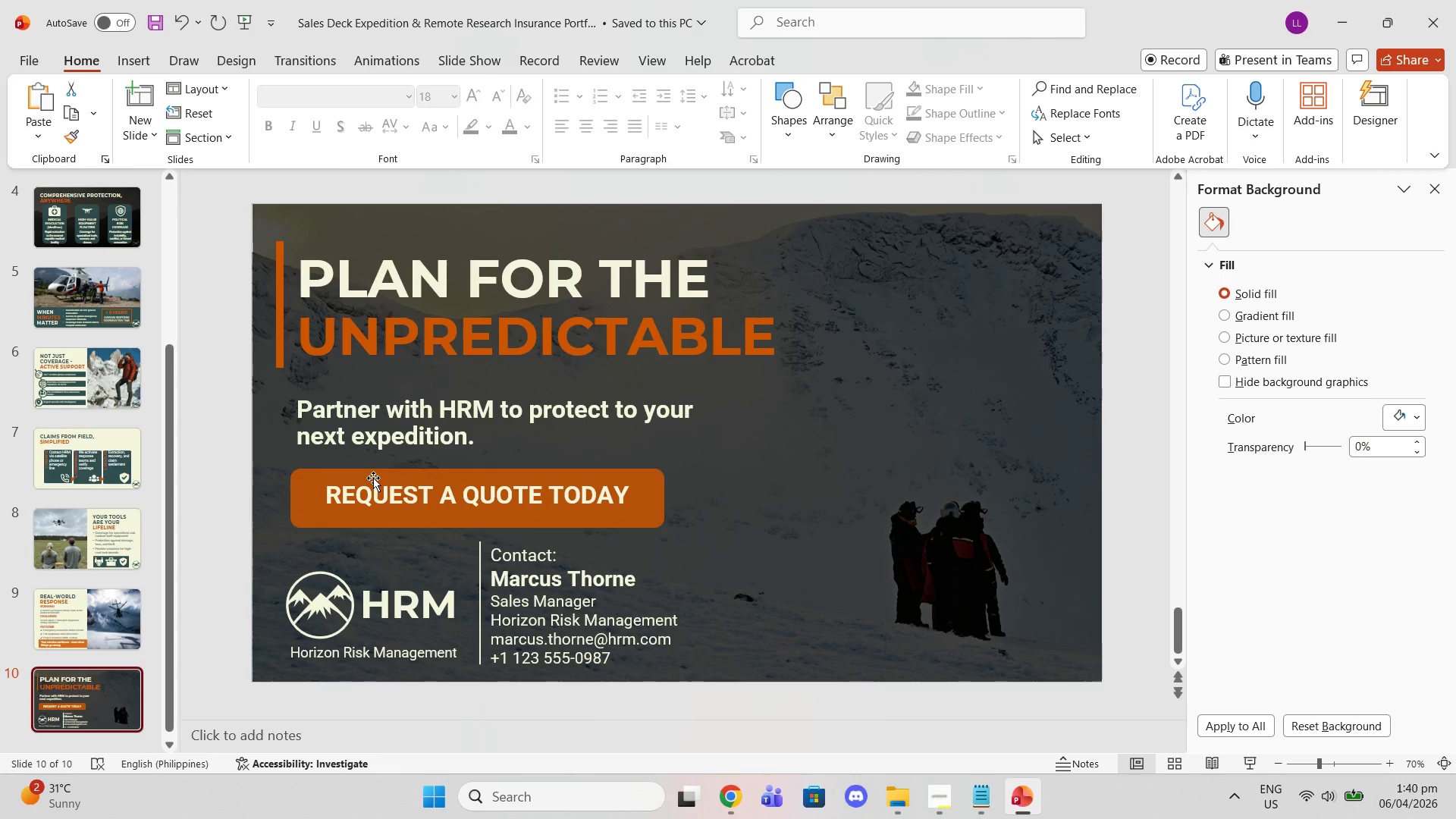 
key(Control+S)
 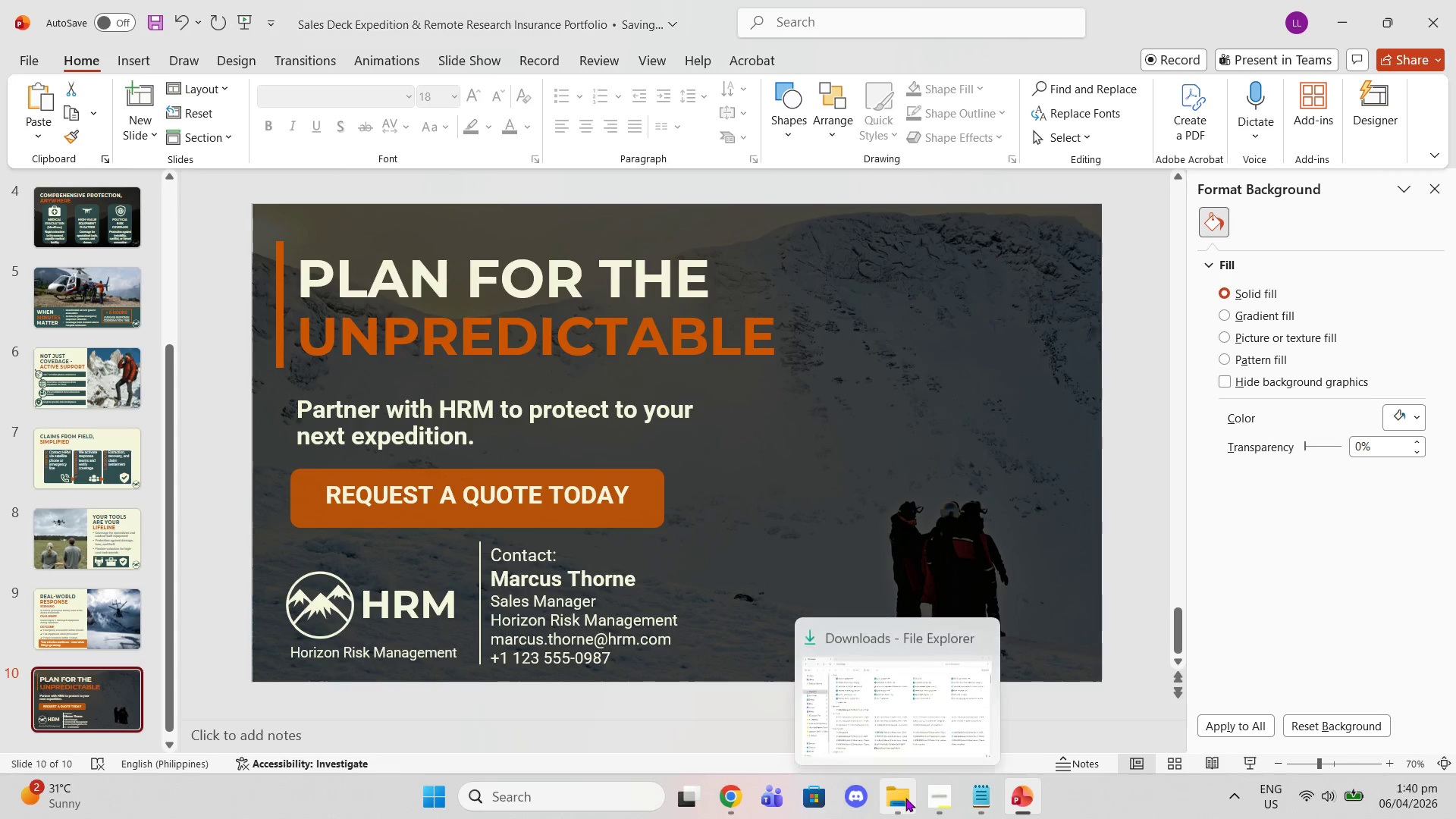 
left_click([905, 798])
 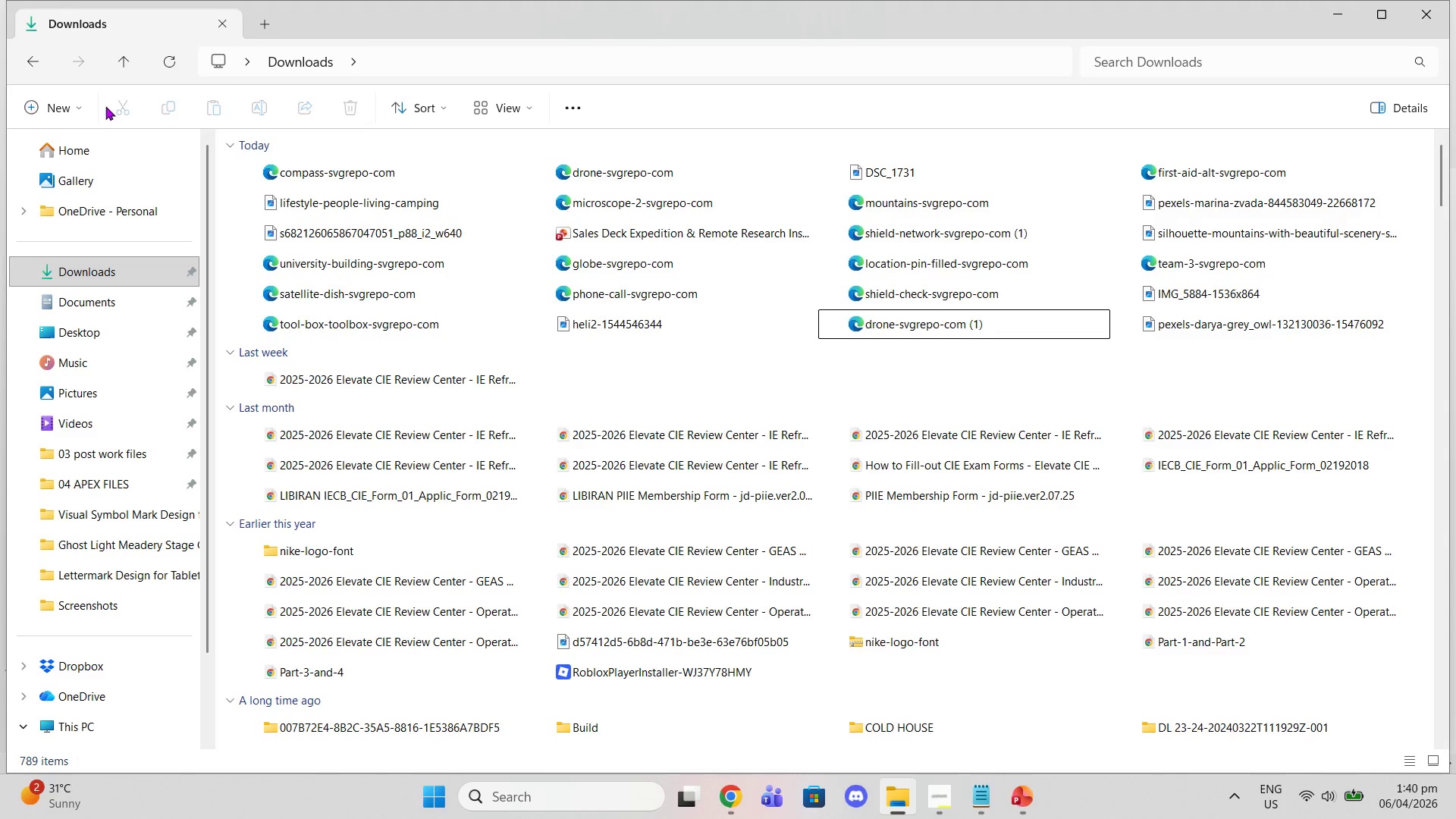 
left_click([59, 105])
 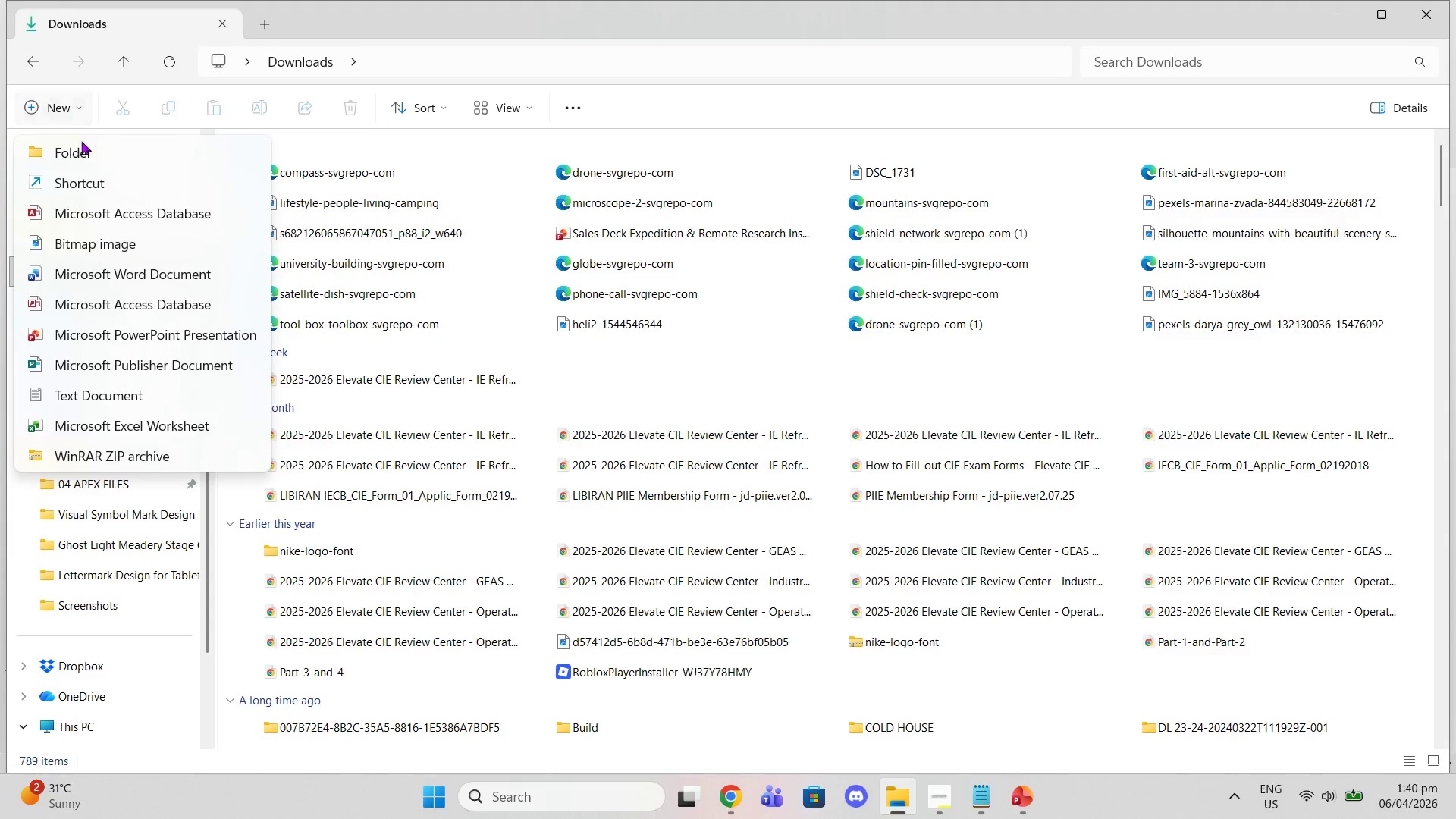 
left_click([83, 152])
 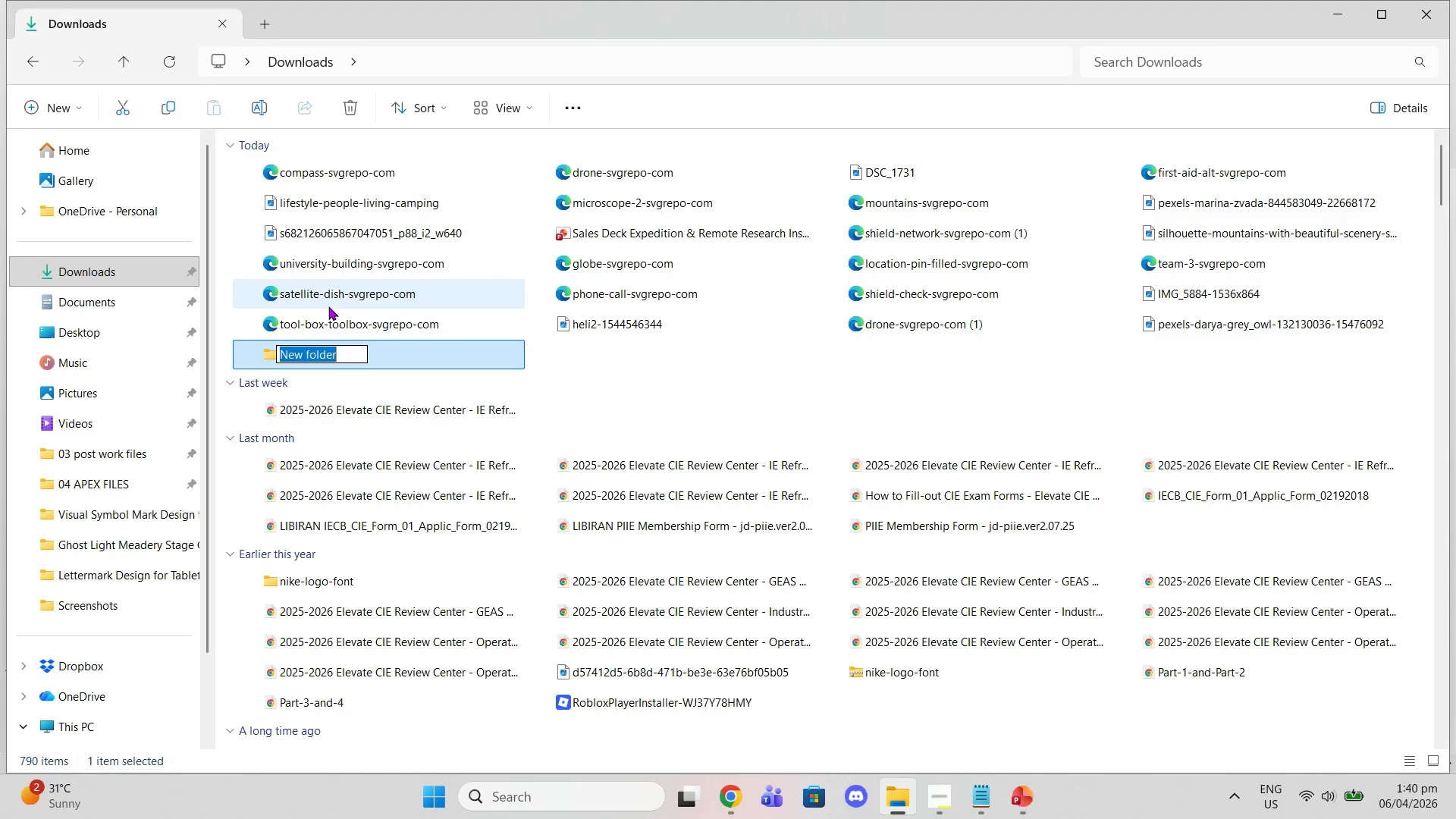 
hold_key(key=ShiftLeft, duration=1.5)
 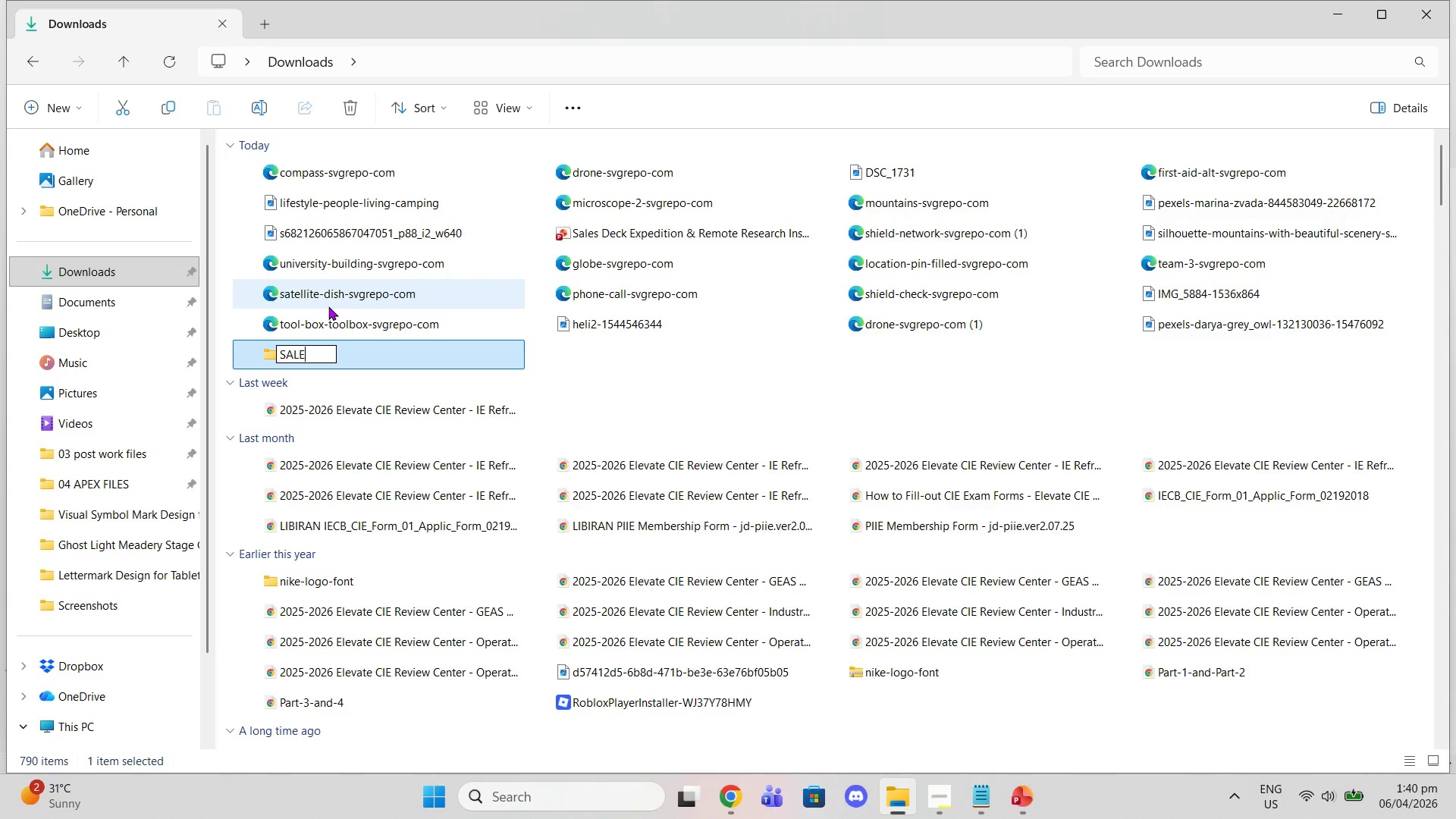 
type(SALES)
key(Backspace)
key(Backspace)
key(Backspace)
key(Backspace)
key(Backspace)
 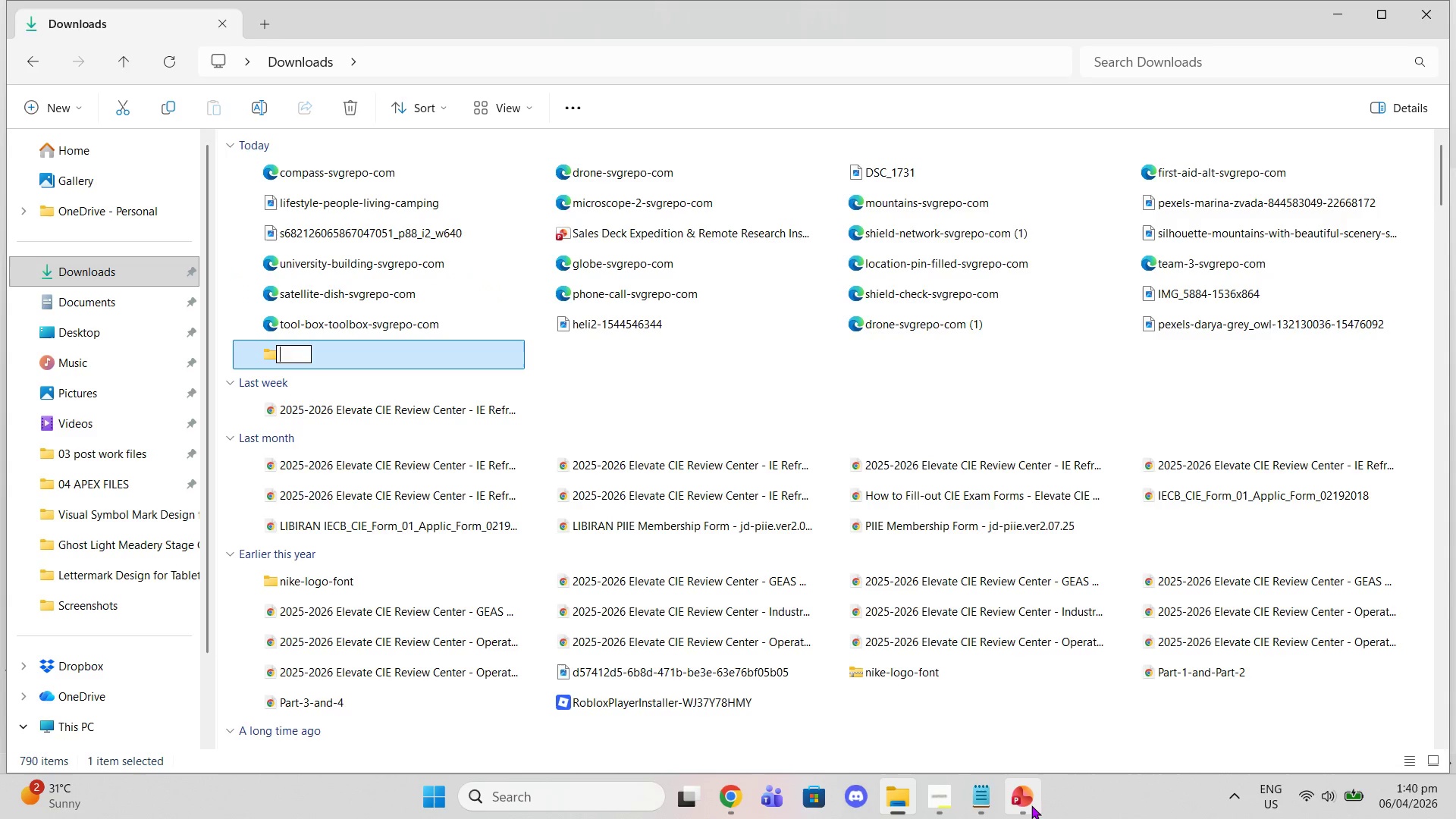 
left_click([992, 792])
 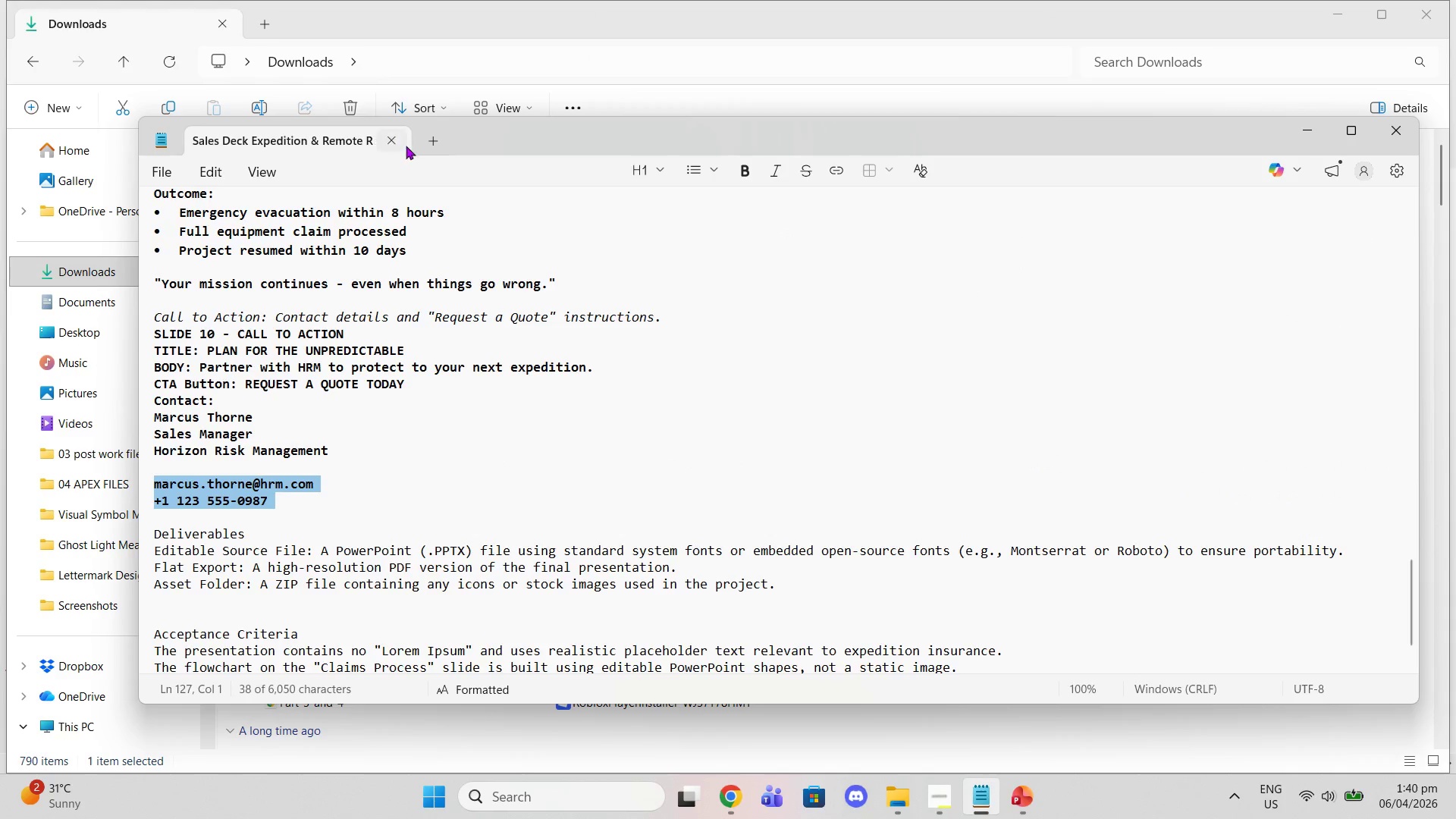 
scroll: coordinate [444, 222], scroll_direction: up, amount: 27.0
 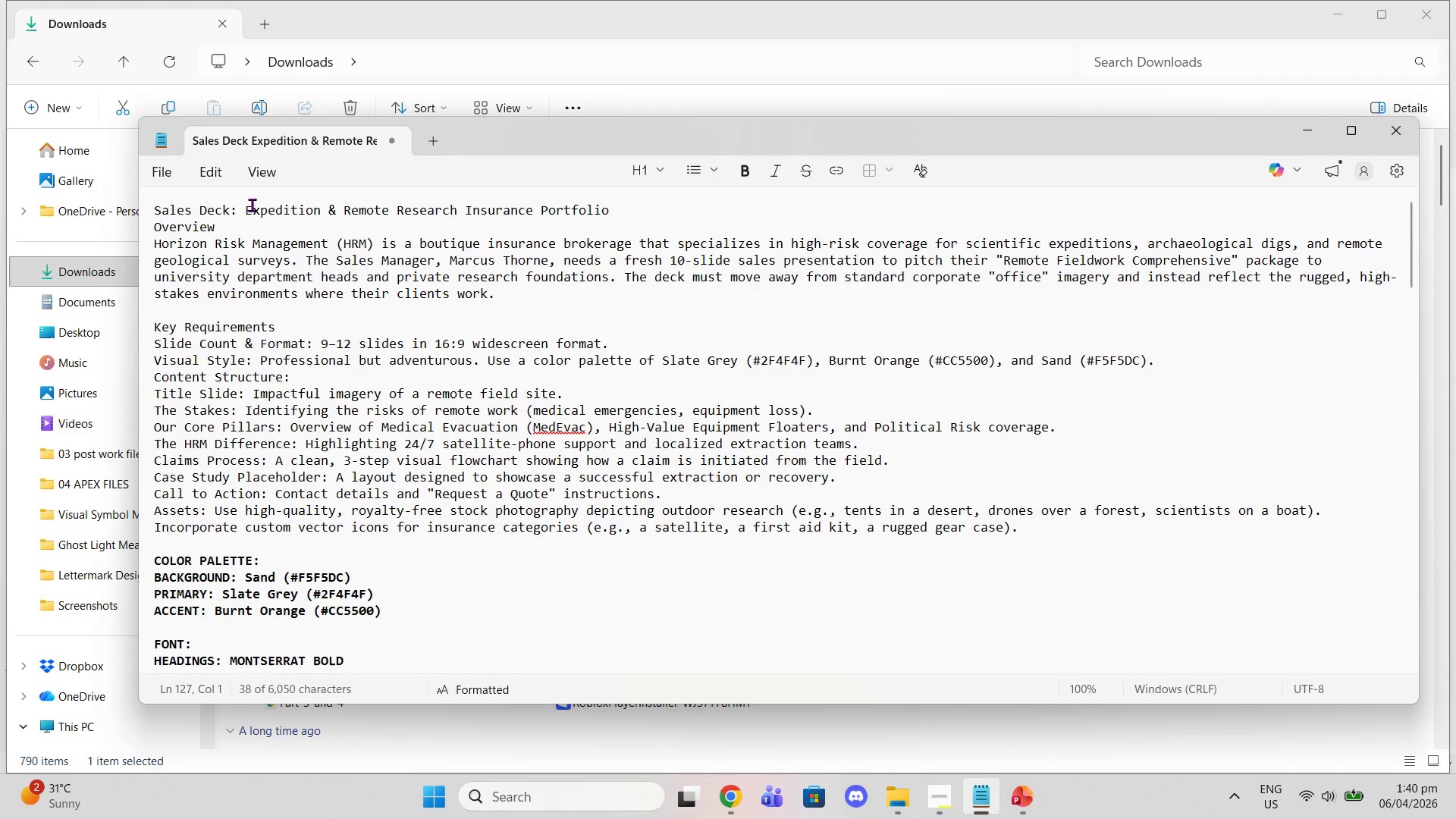 
left_click_drag(start_coordinate=[246, 209], to_coordinate=[620, 209])
 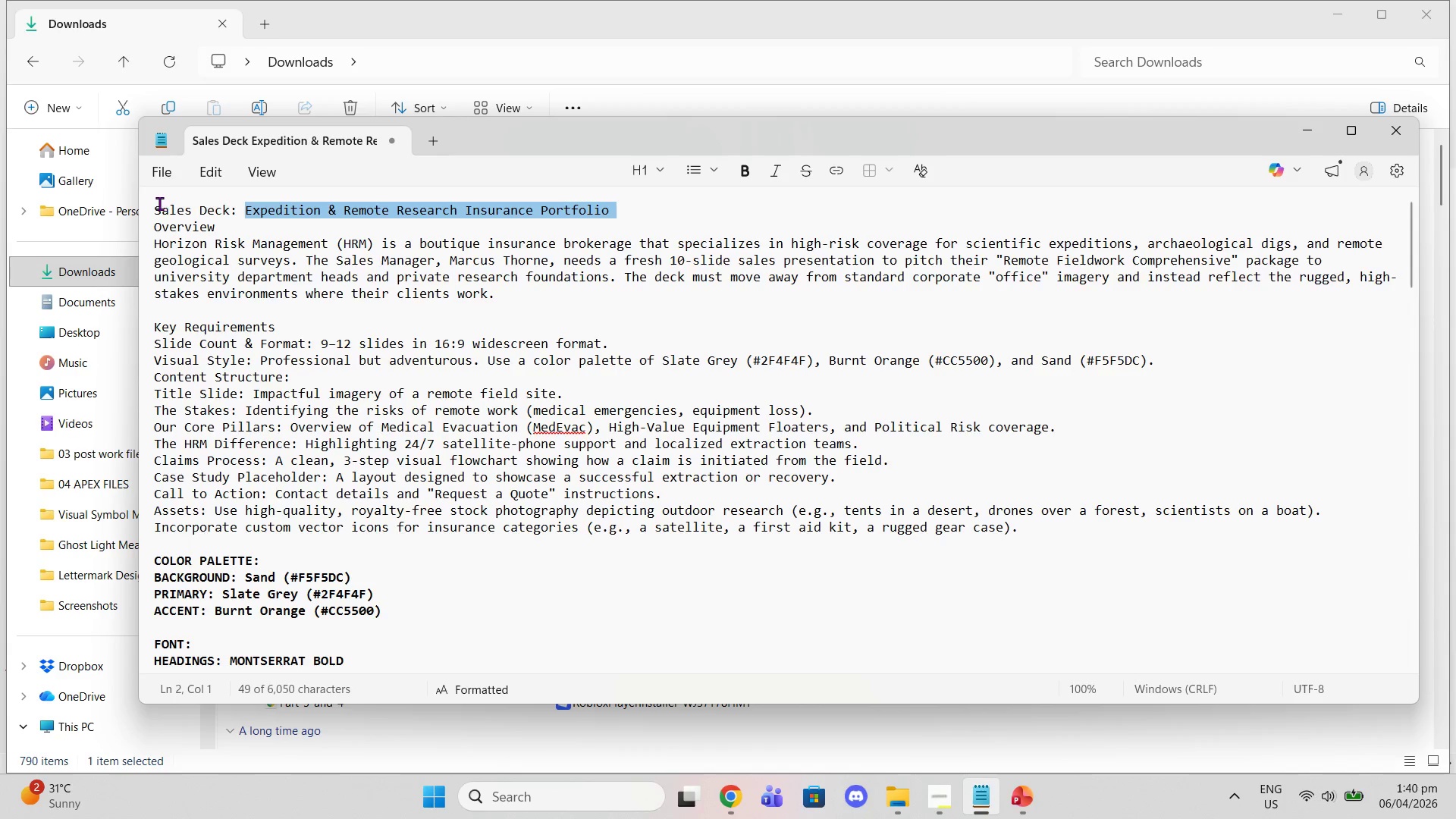 
left_click_drag(start_coordinate=[157, 212], to_coordinate=[632, 221])
 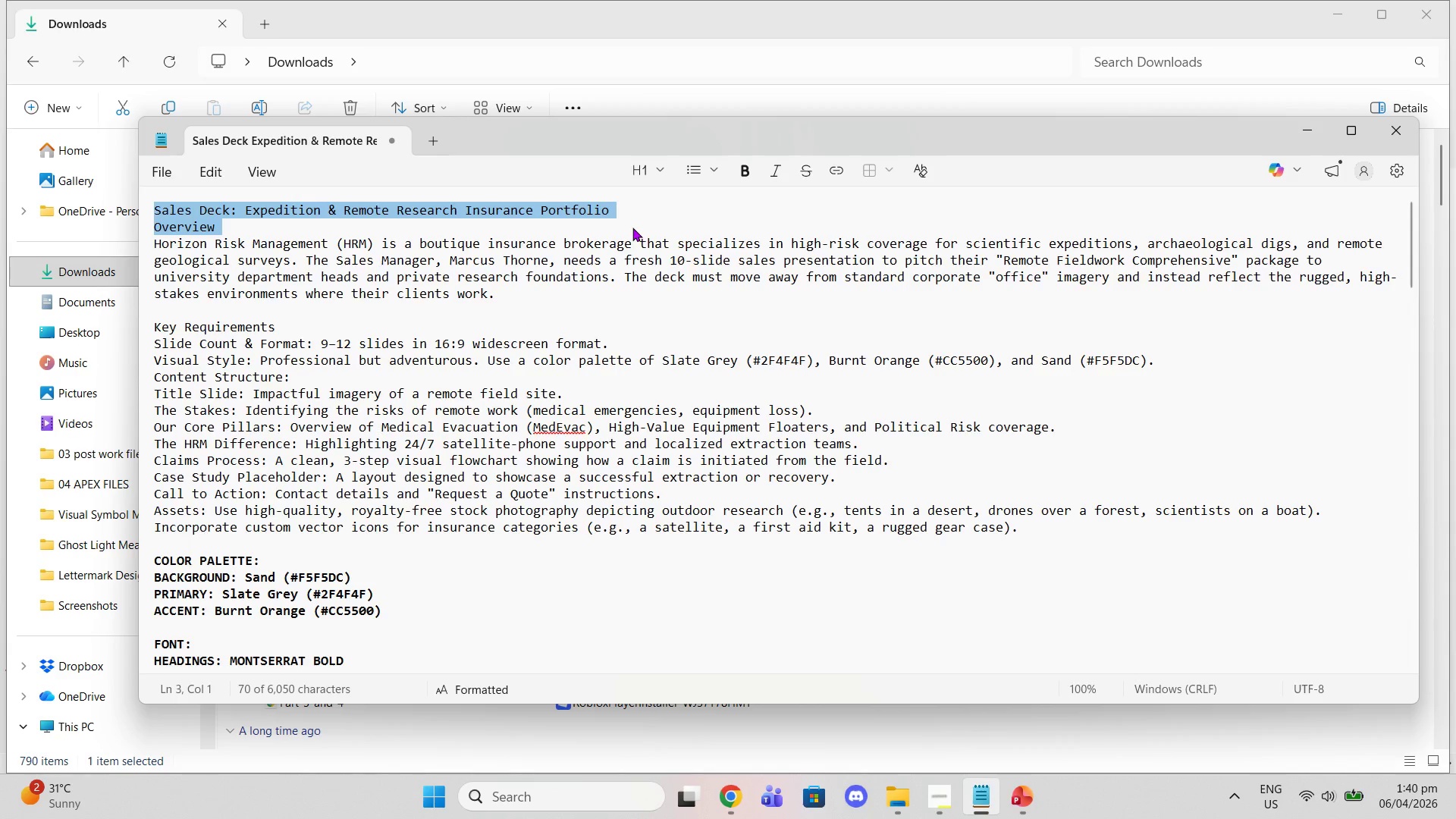 
key(Control+C)
 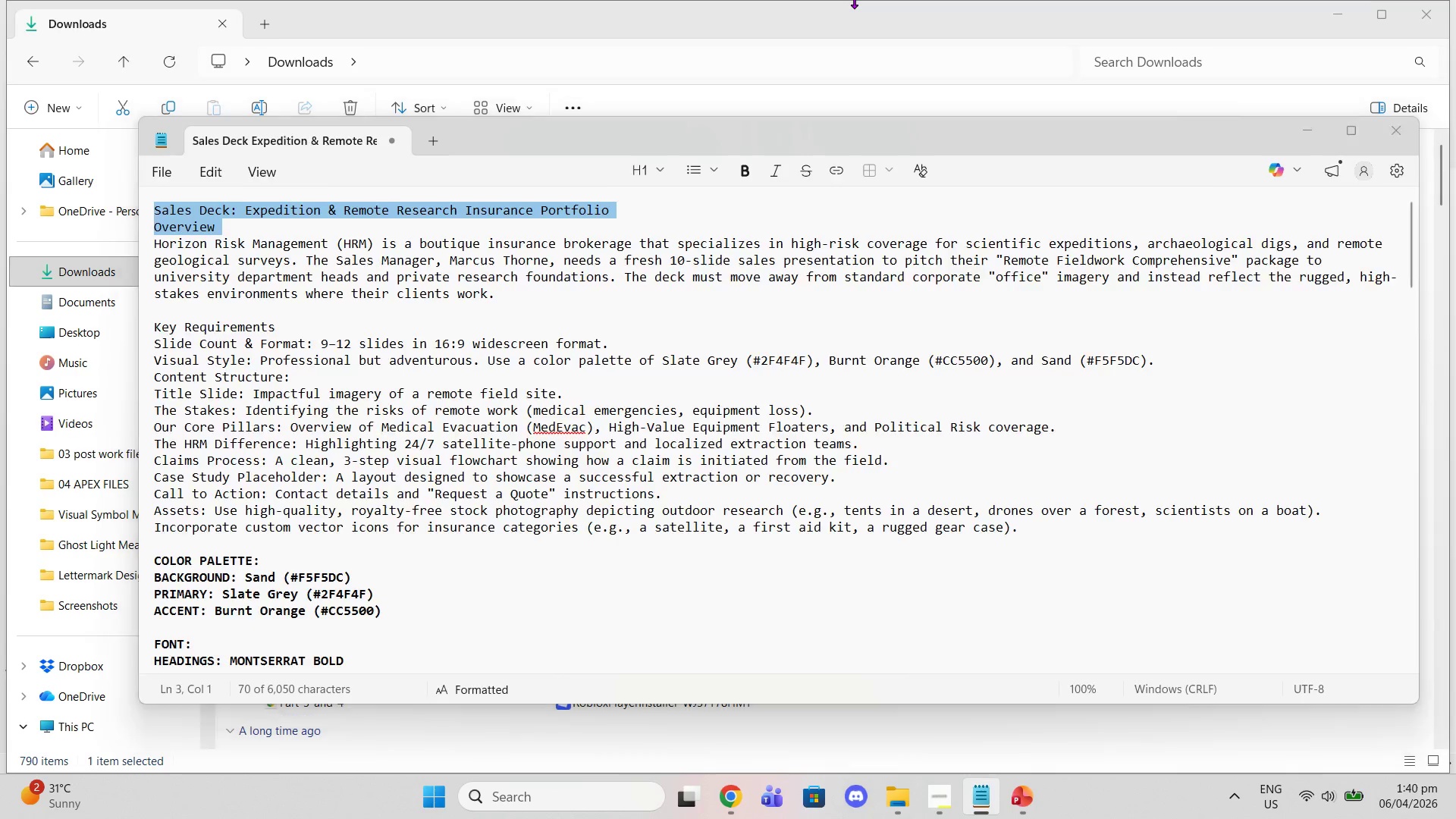 
left_click([854, 0])
 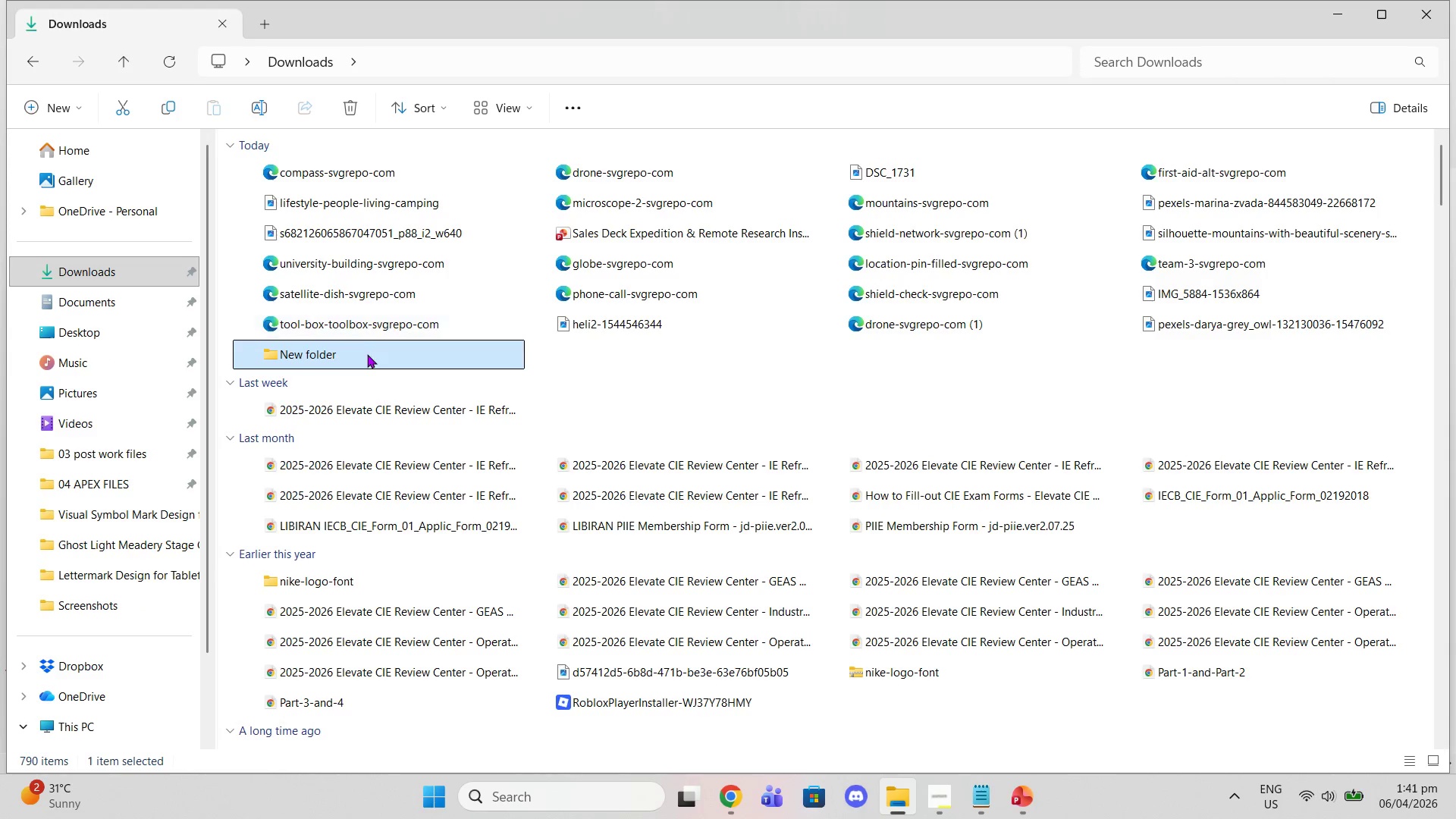 
left_click([366, 356])
 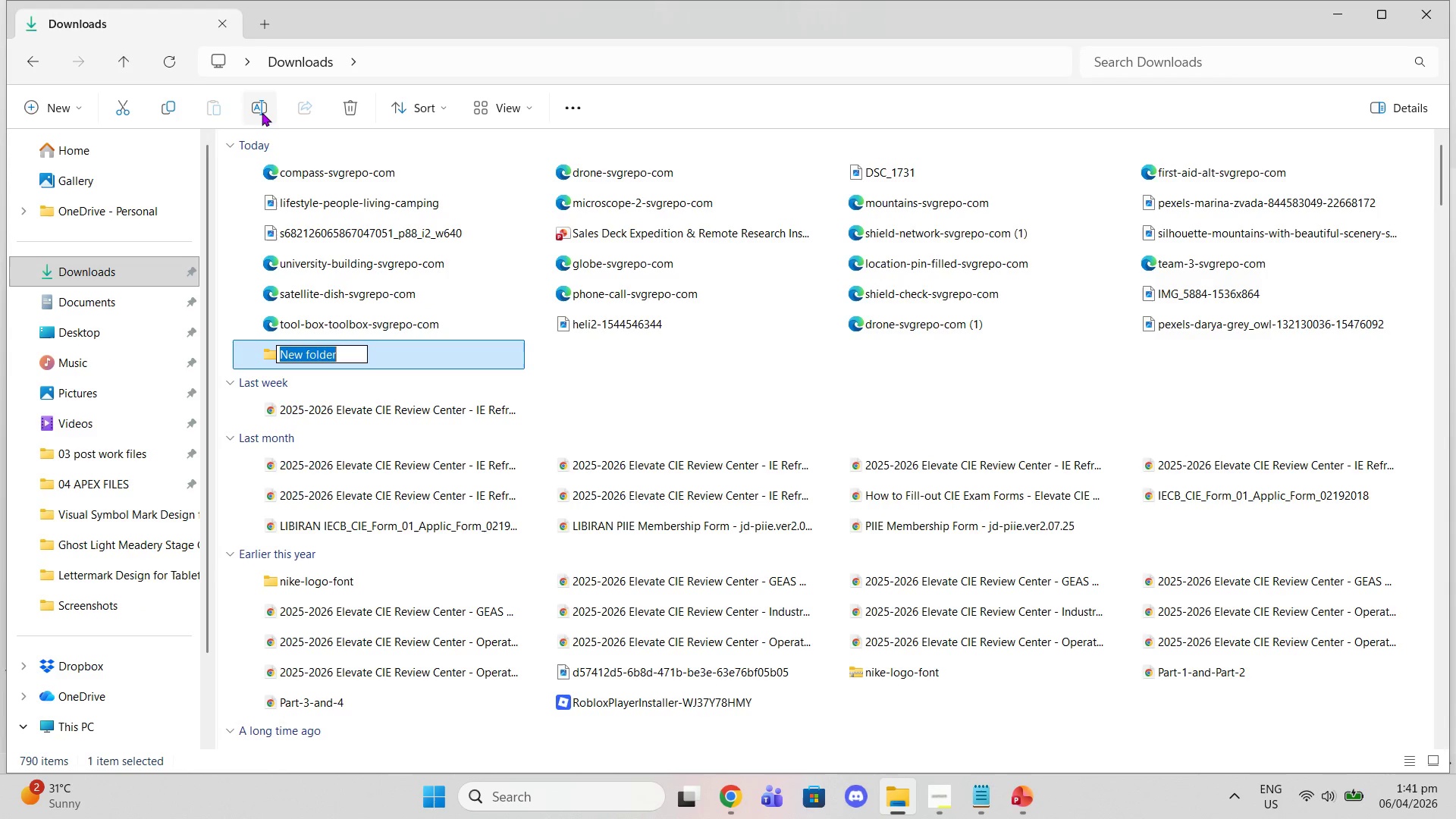 
key(Control+V)
 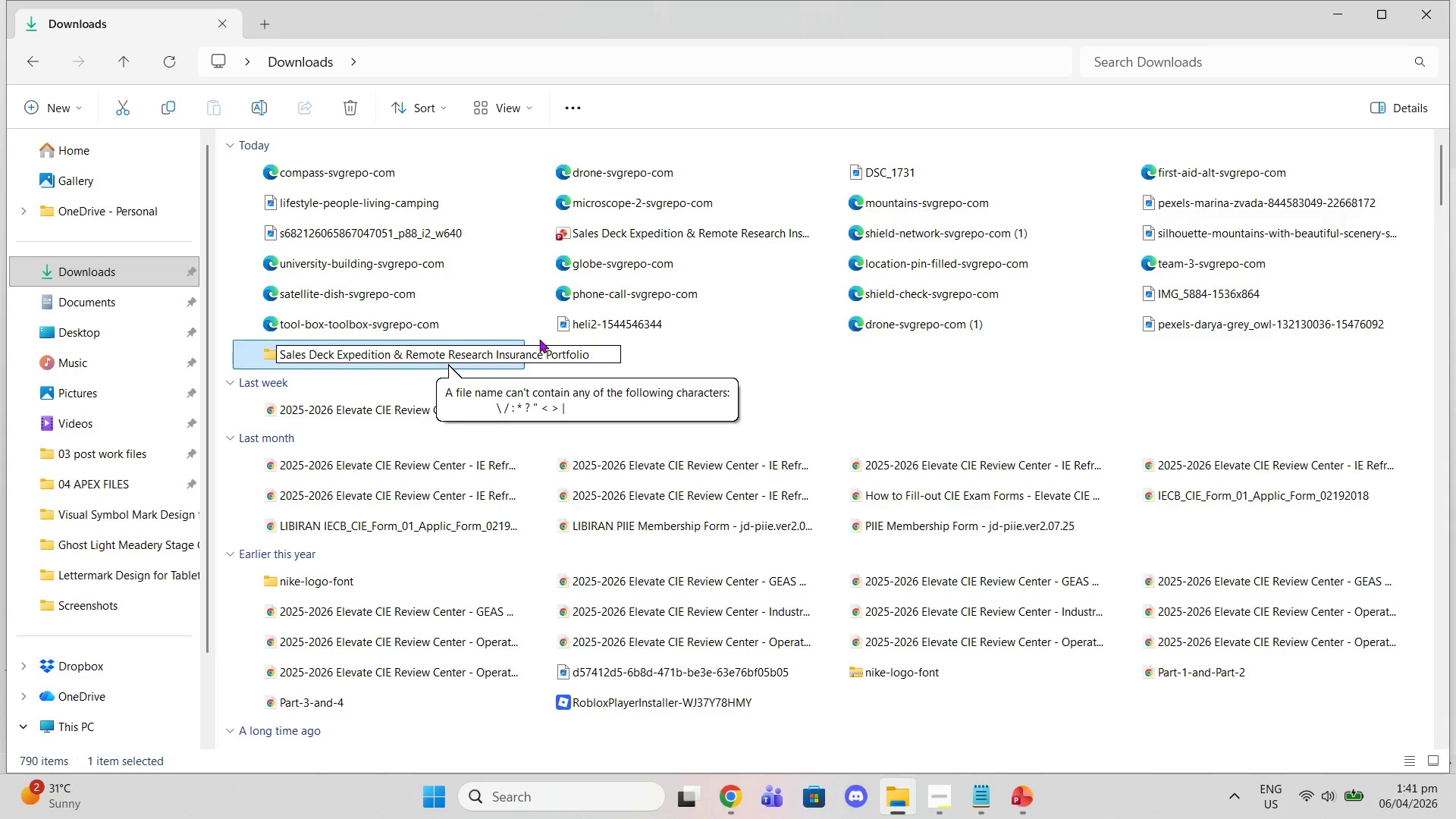 
left_click([605, 359])
 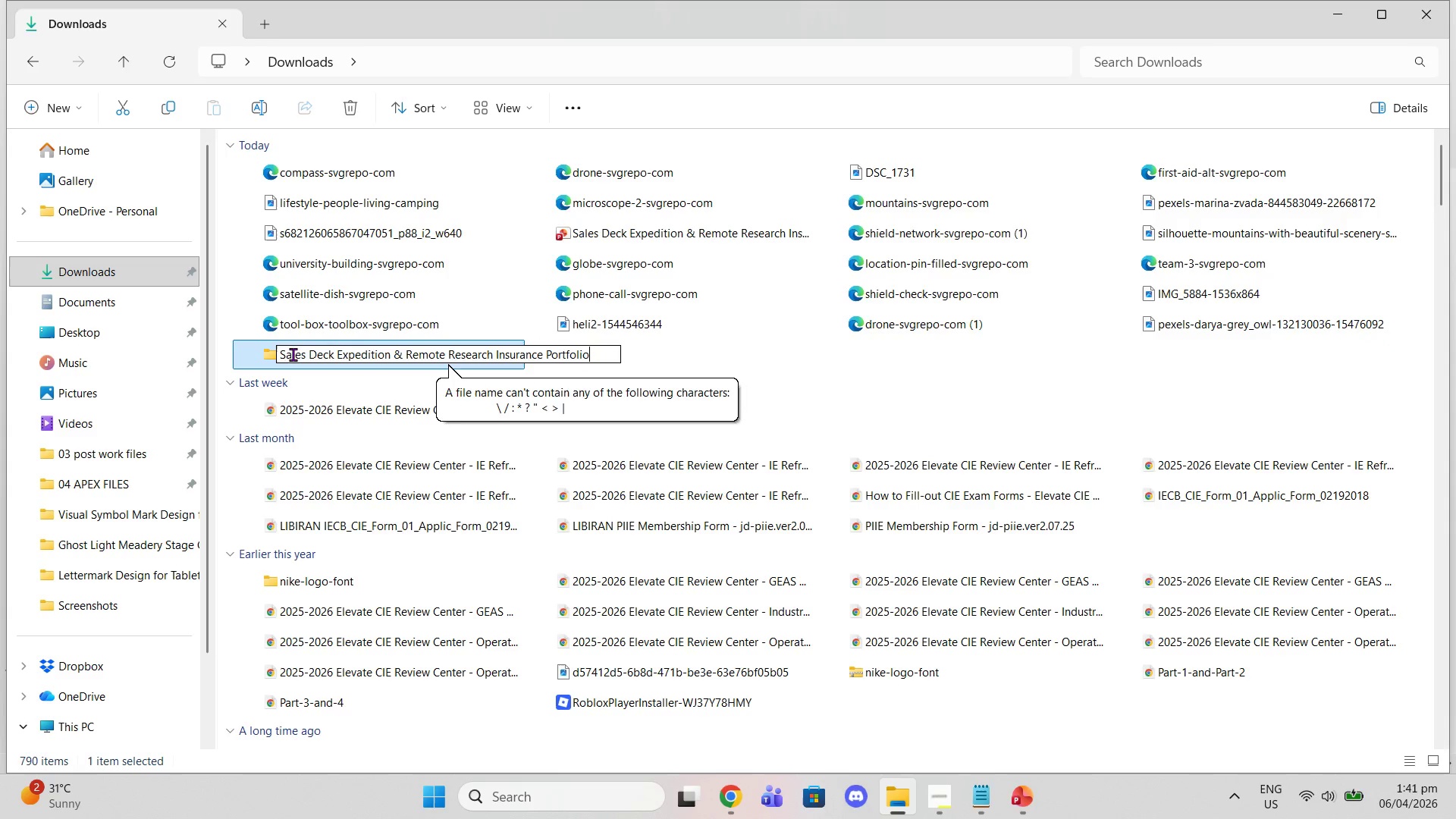 
left_click([284, 354])
 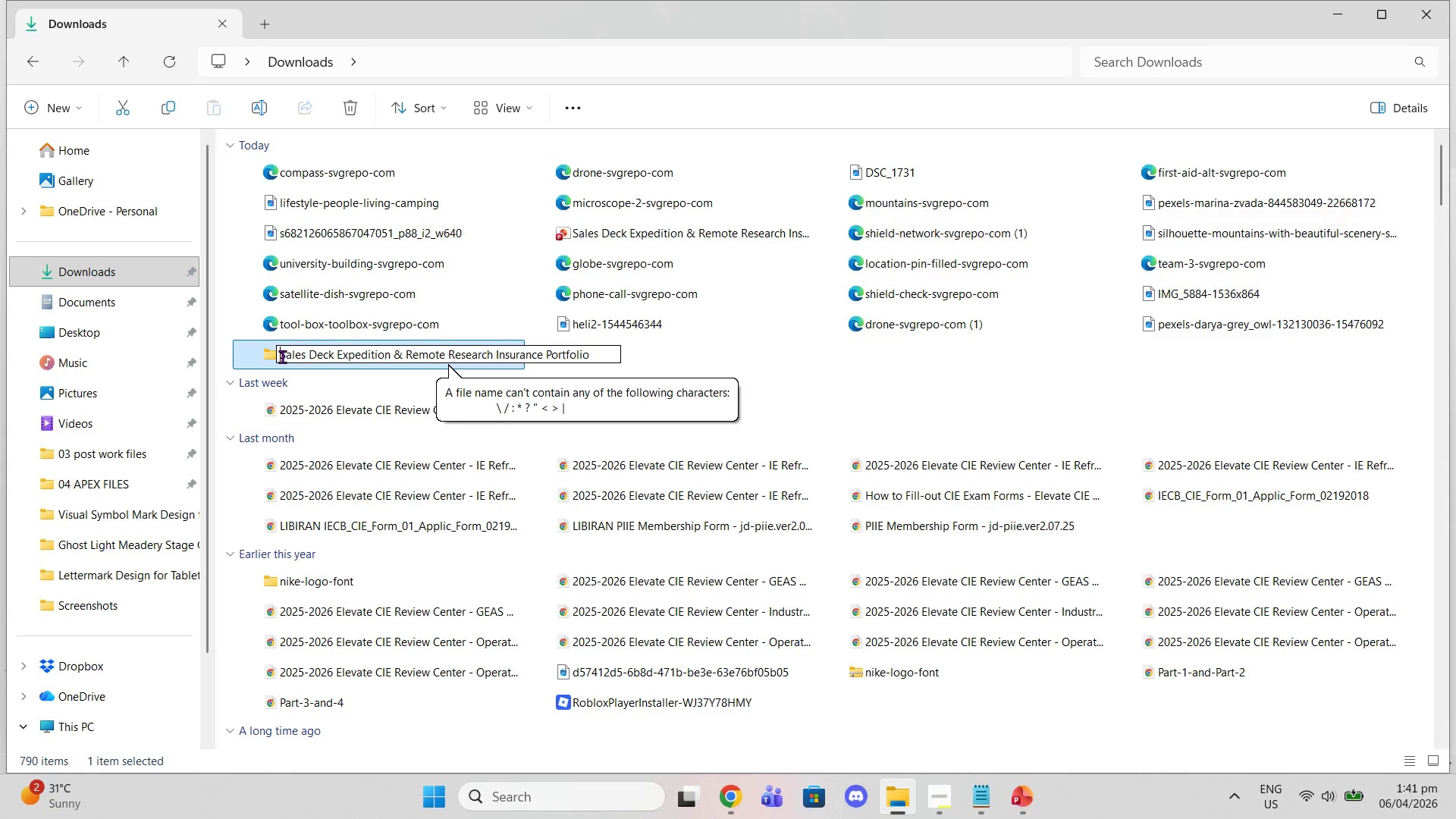 
left_click([282, 356])
 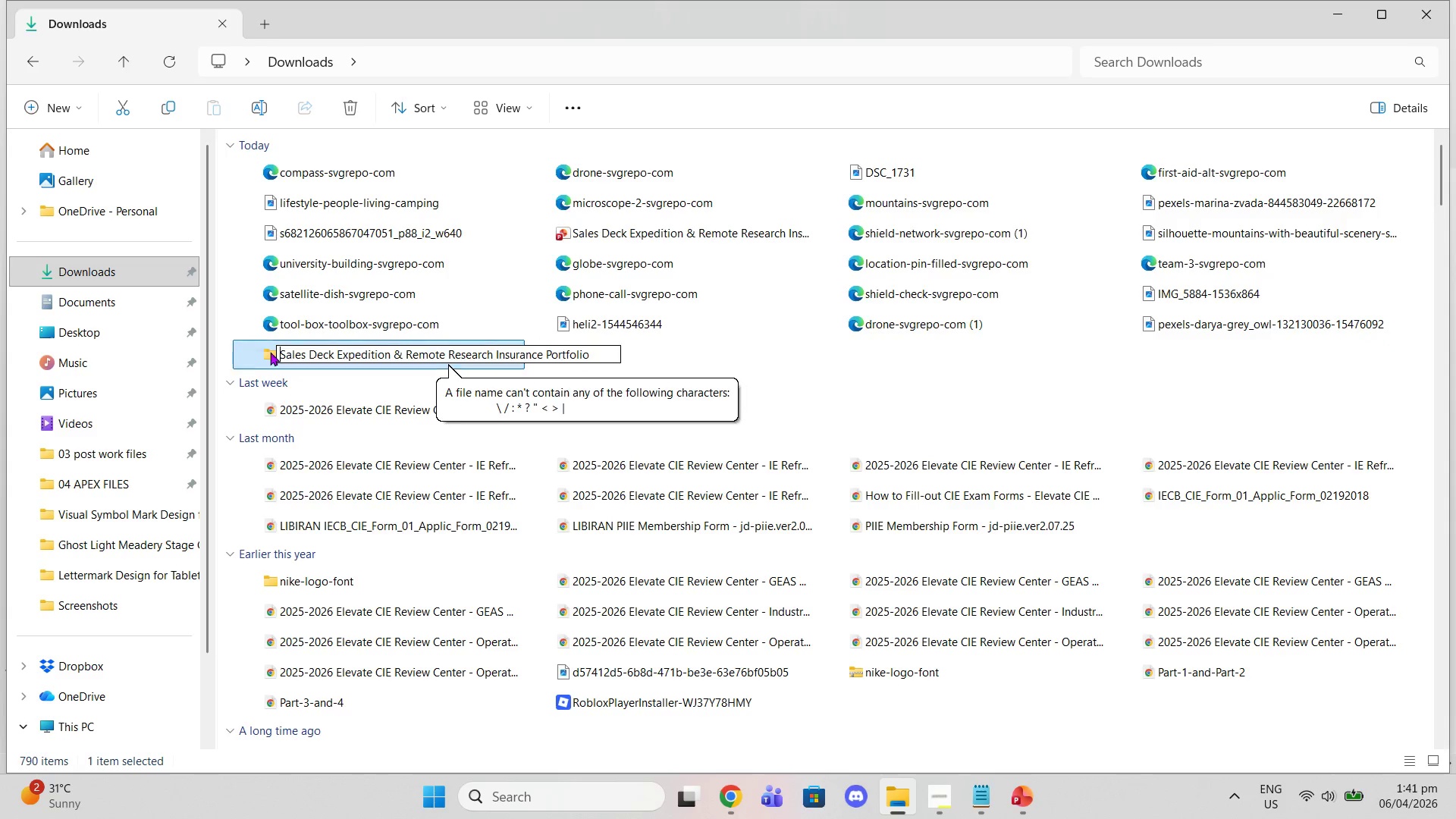 
type(ASSET PACL)
key(Backspace)
type(k)
key(Backspace)
type(K )
 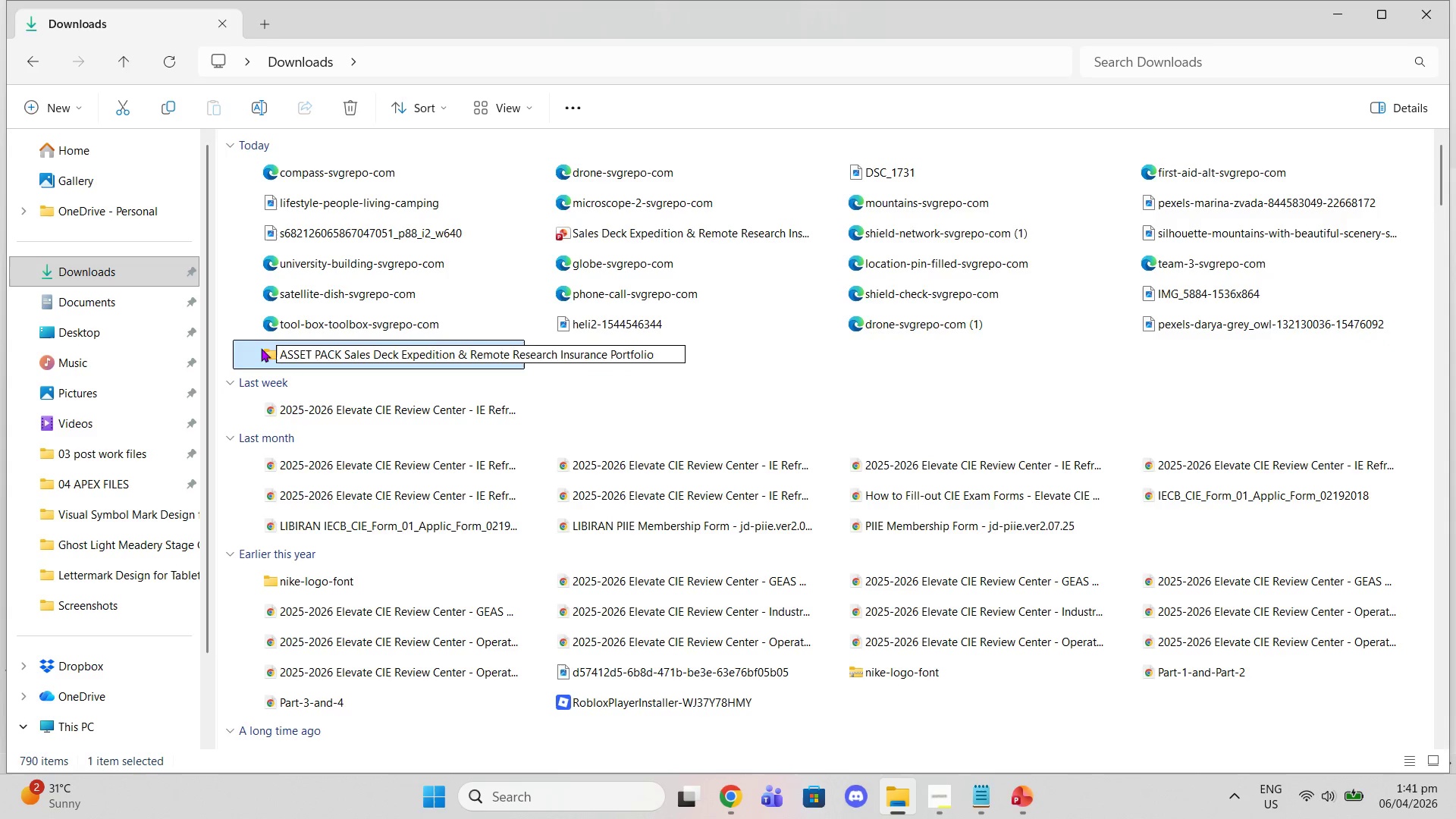 
left_click([981, 805])
 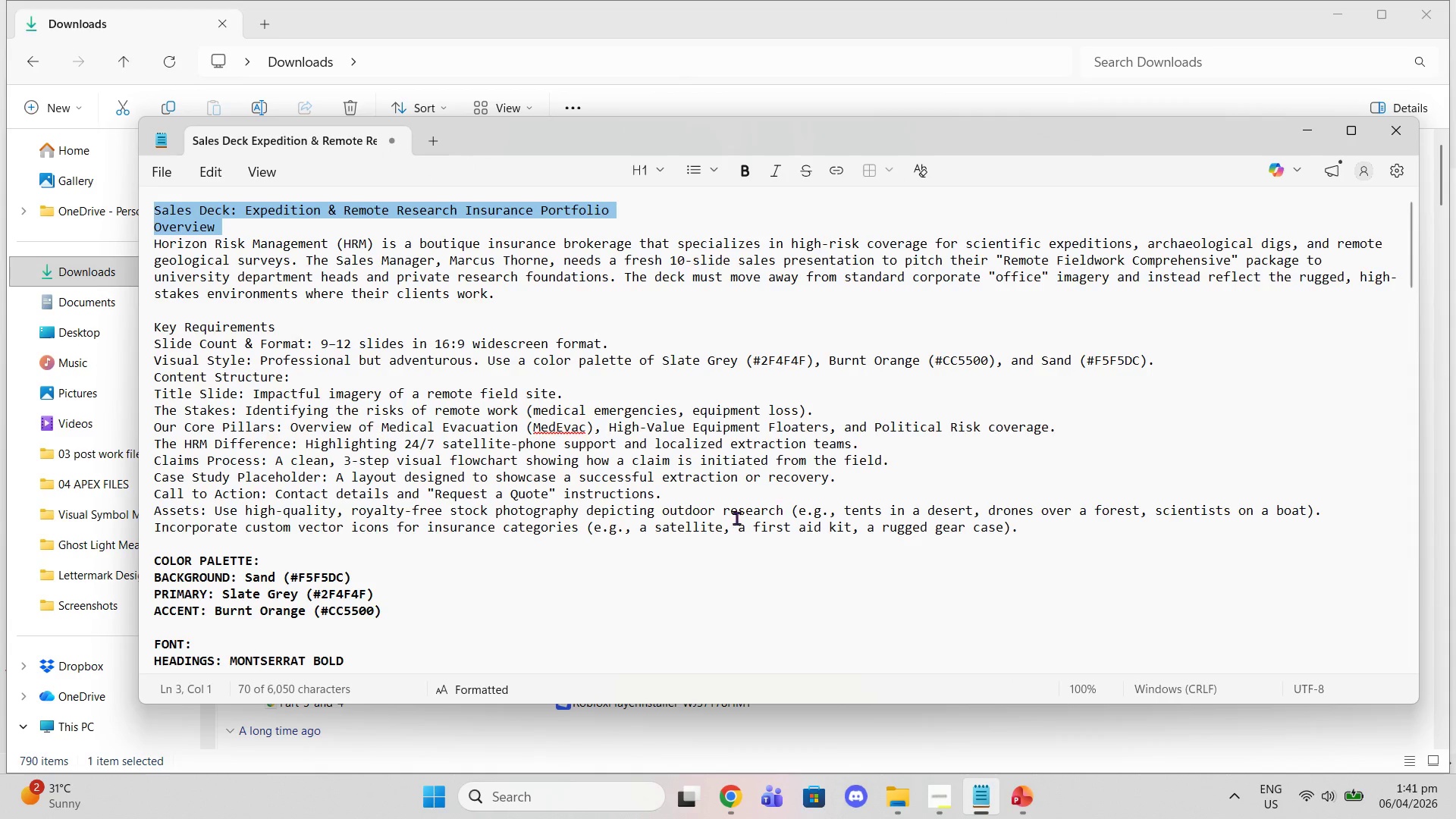 
scroll: coordinate [740, 539], scroll_direction: down, amount: 27.0
 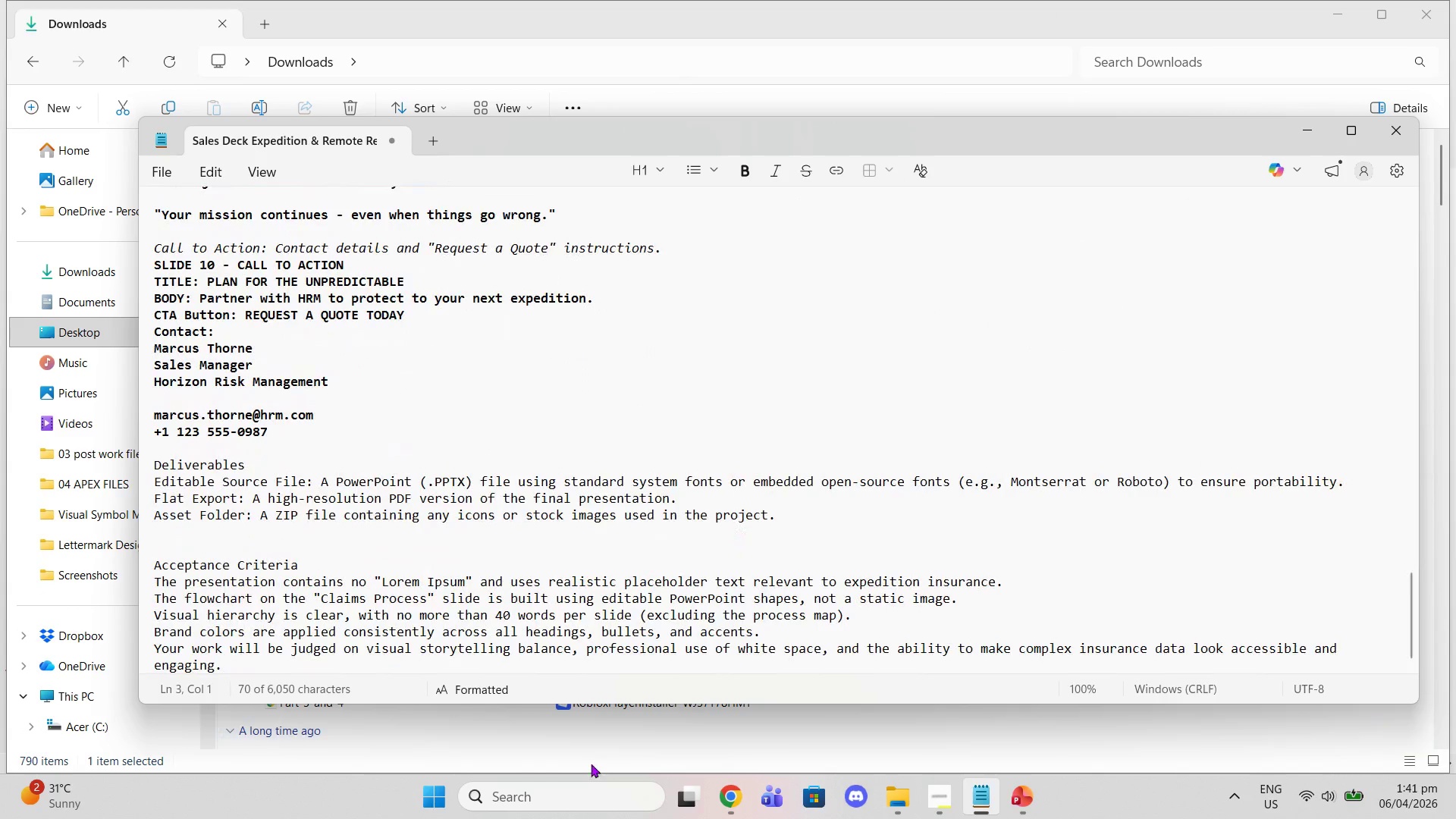 
left_click([591, 764])
 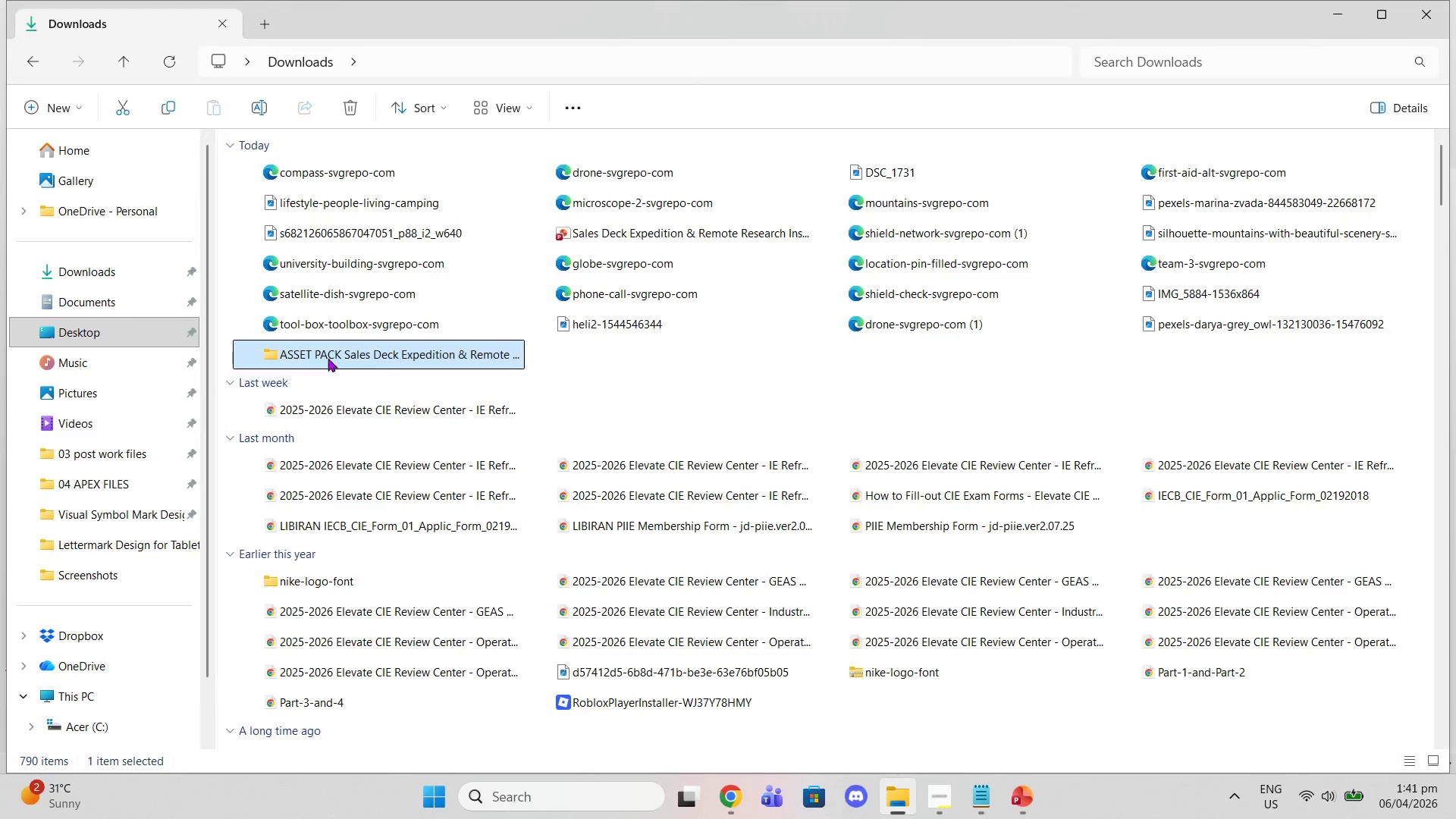 
left_click([328, 358])
 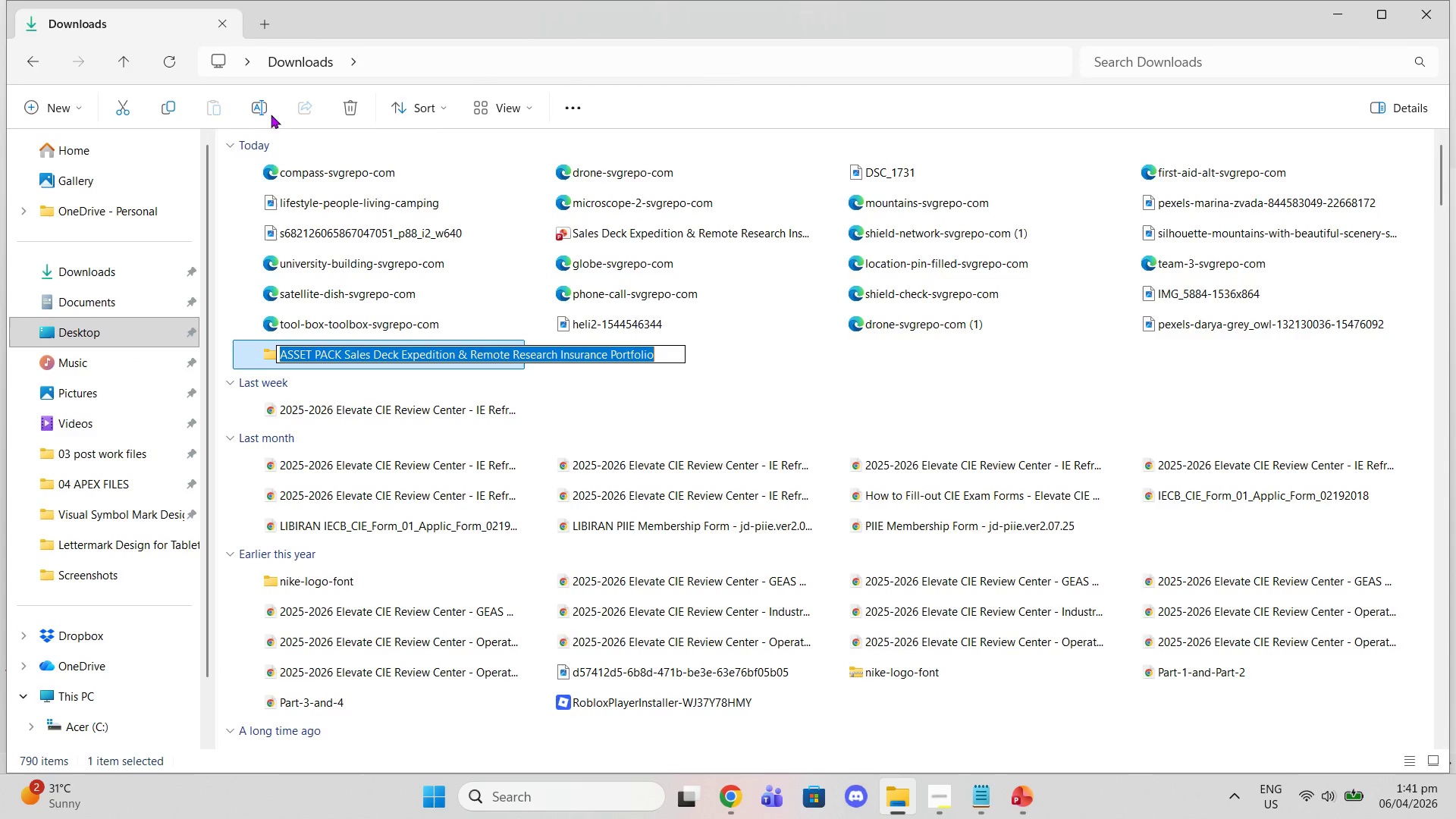 
left_click([256, 104])
 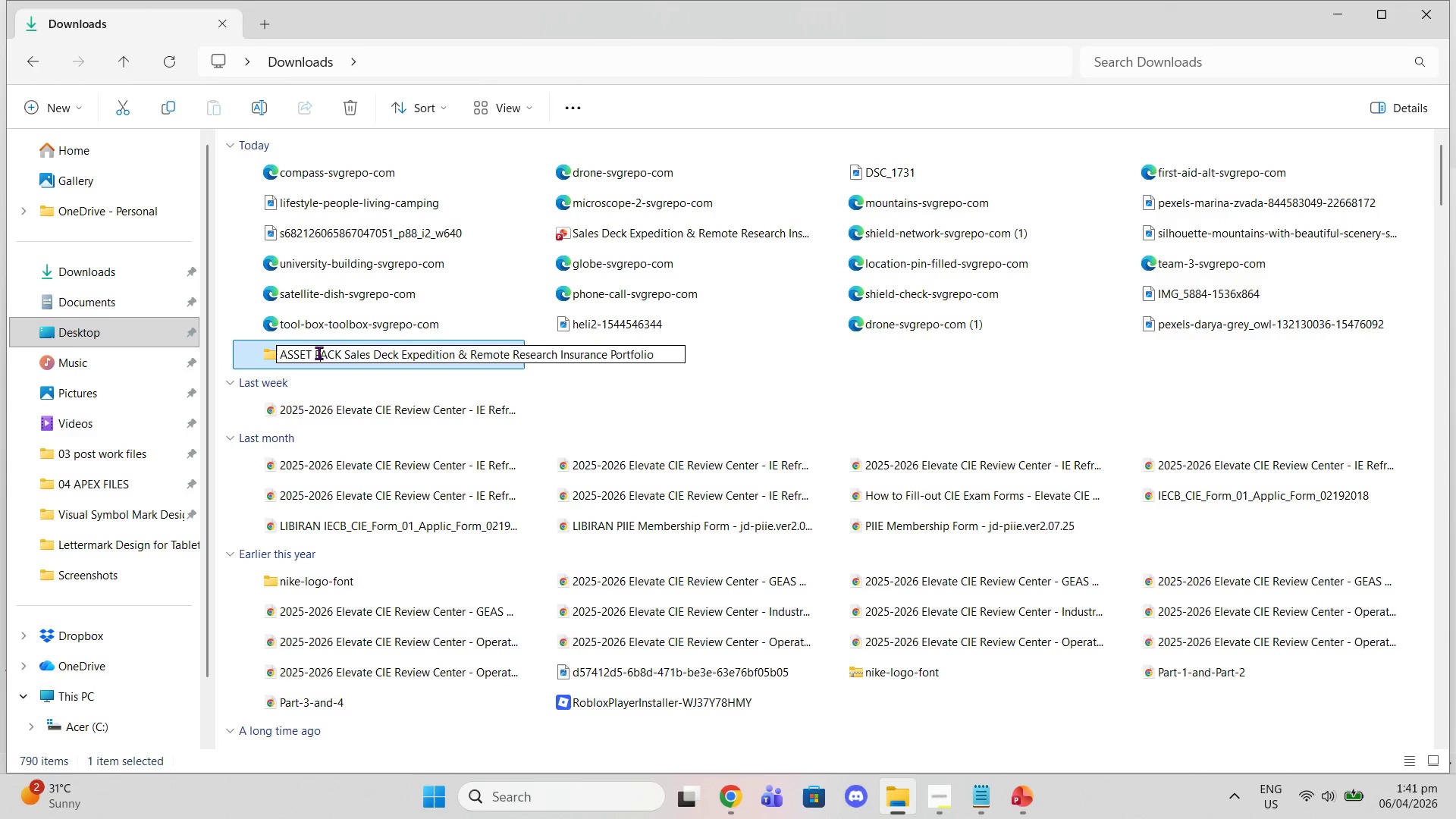 
double_click([318, 357])
 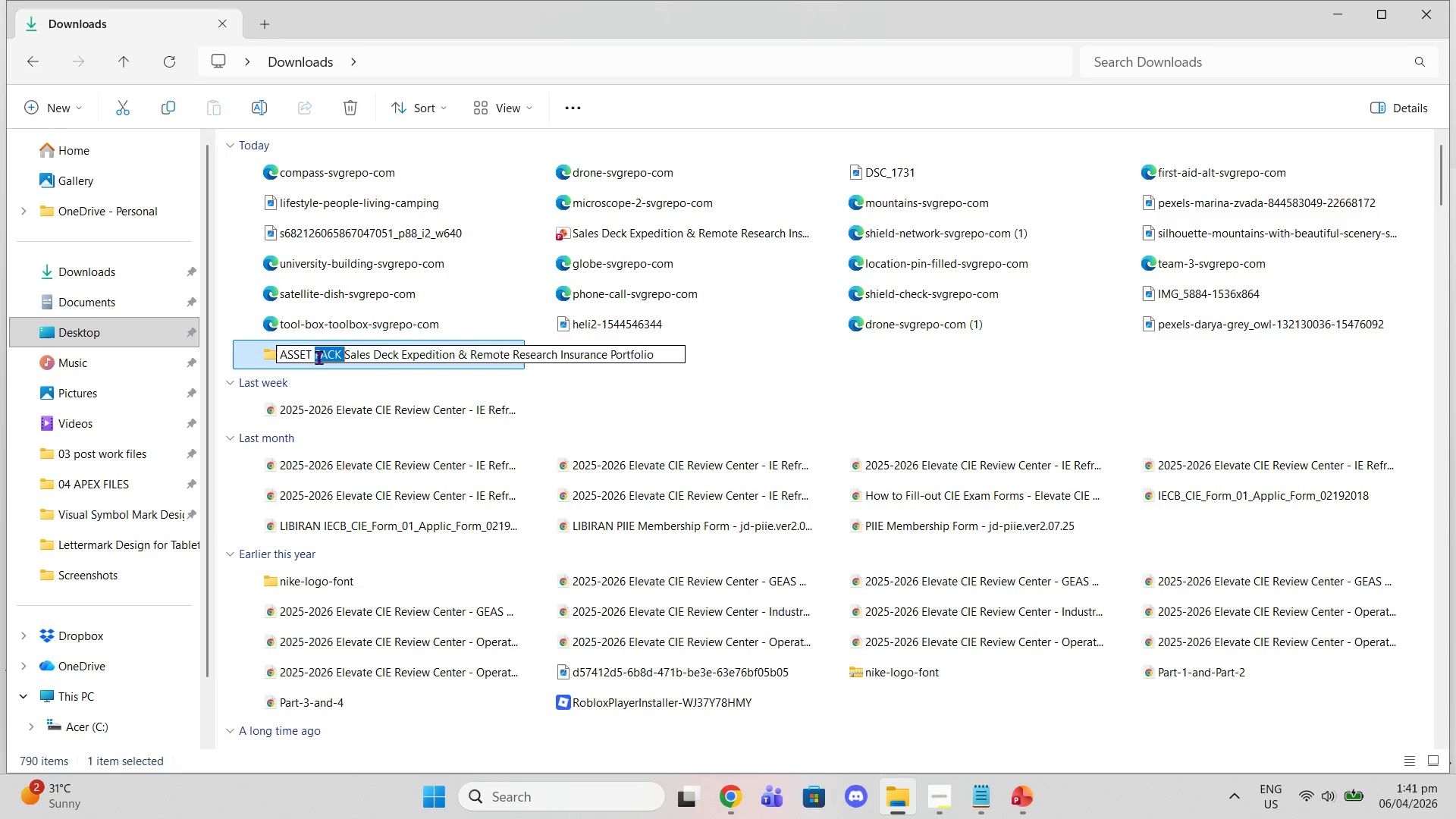 
triple_click([318, 357])
 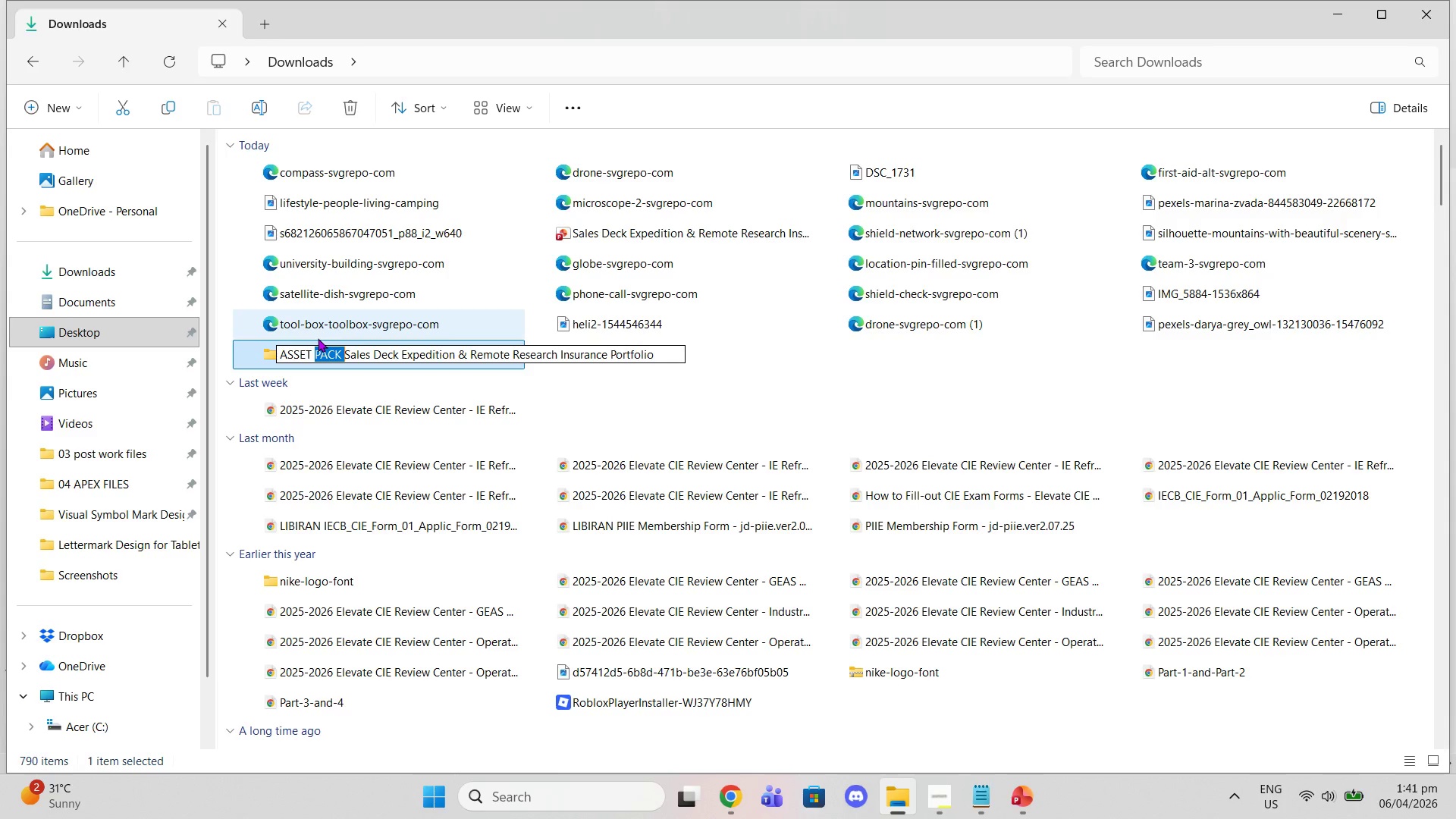 
type(FOLDER )
 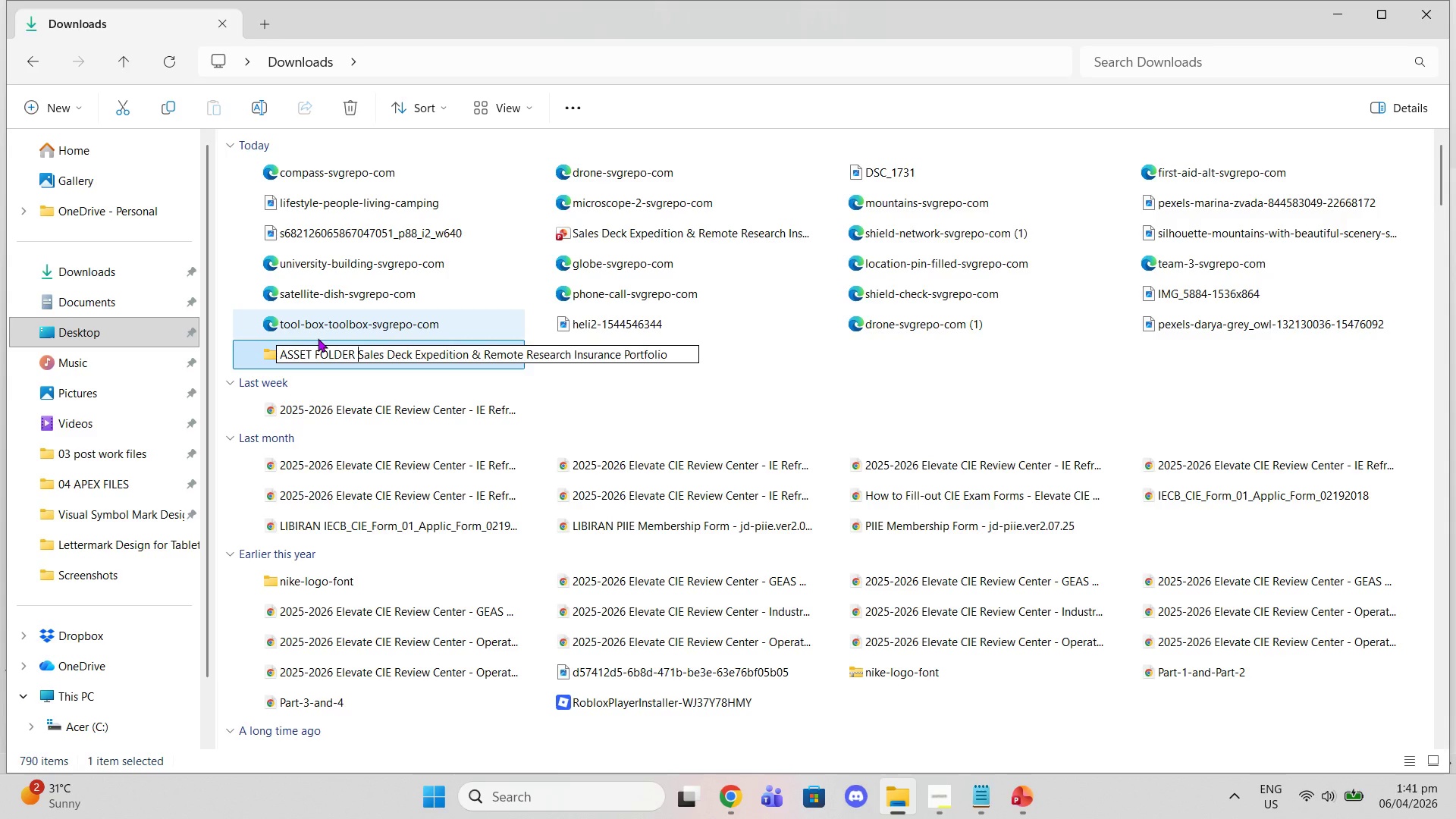 
key(Enter)
 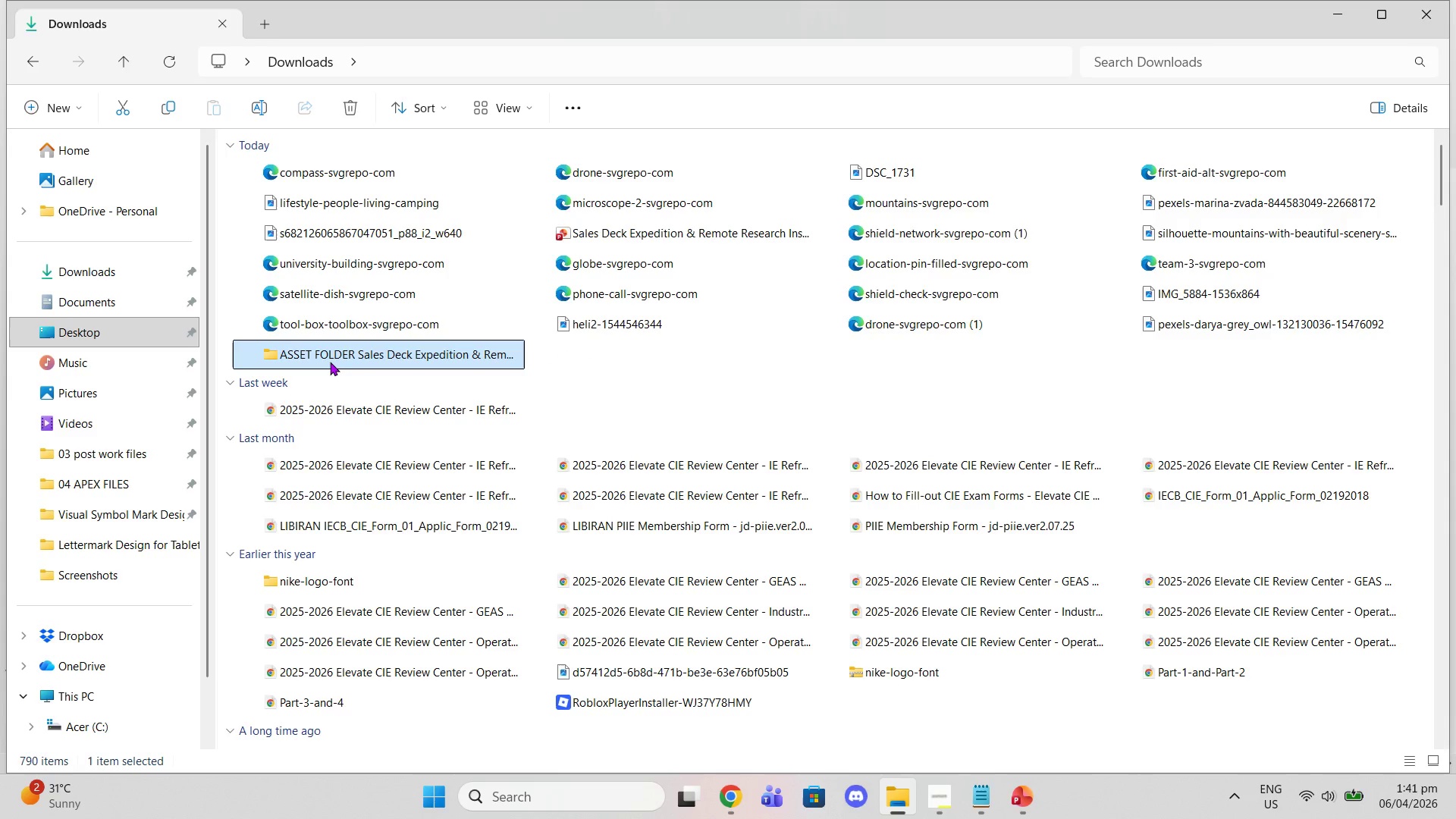 
double_click([330, 362])
 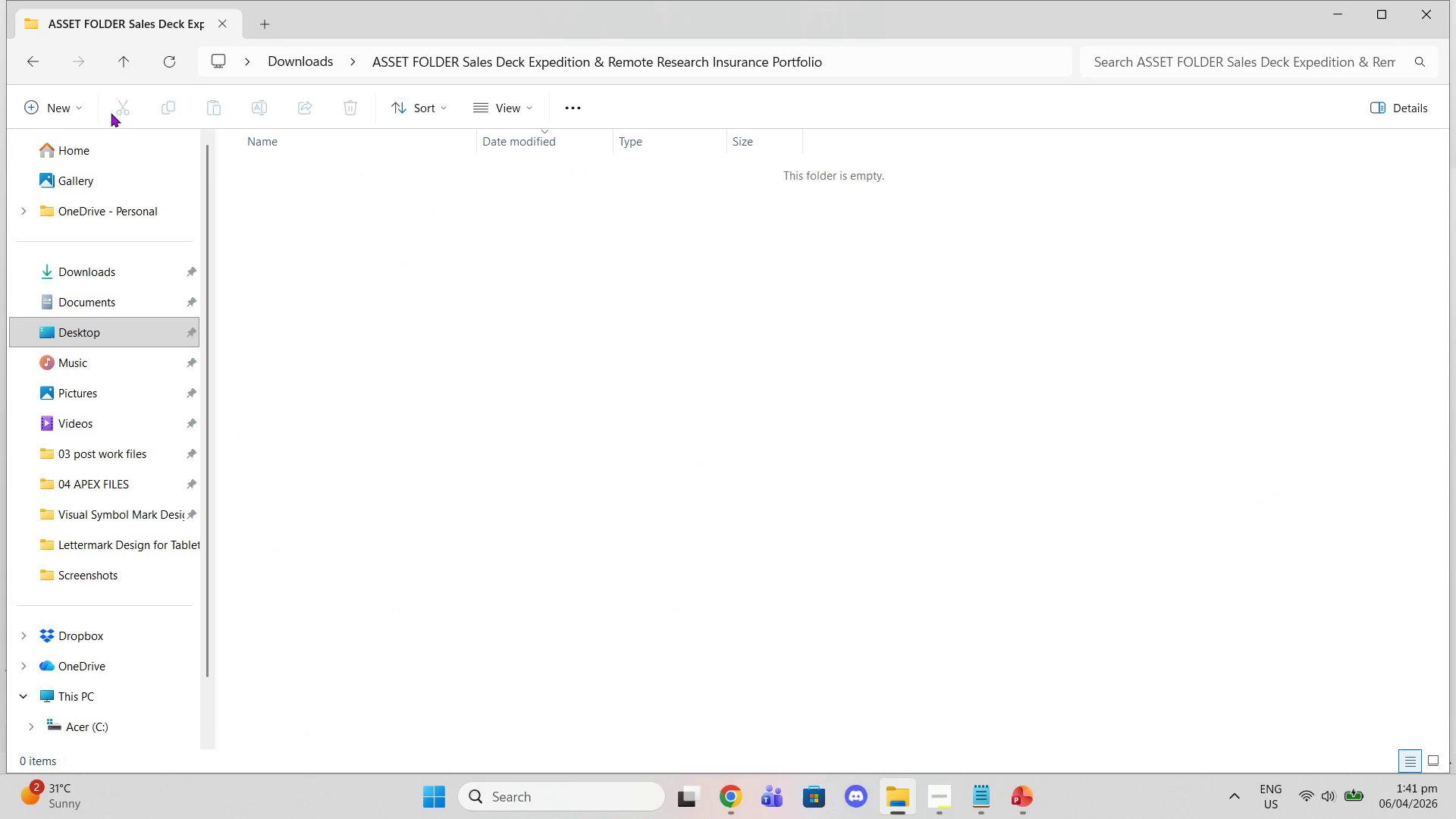 
left_click([35, 96])
 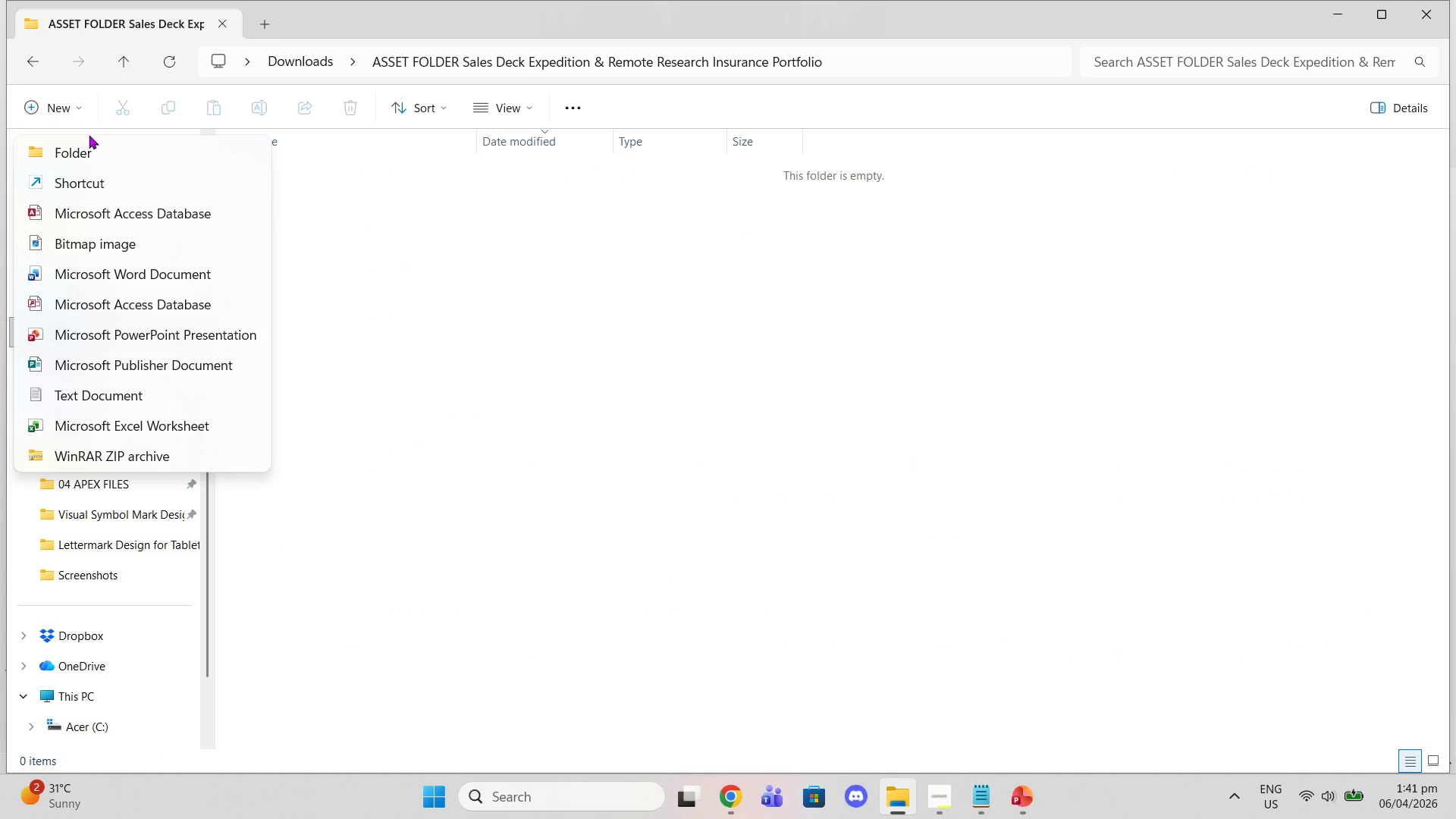 
double_click([89, 136])
 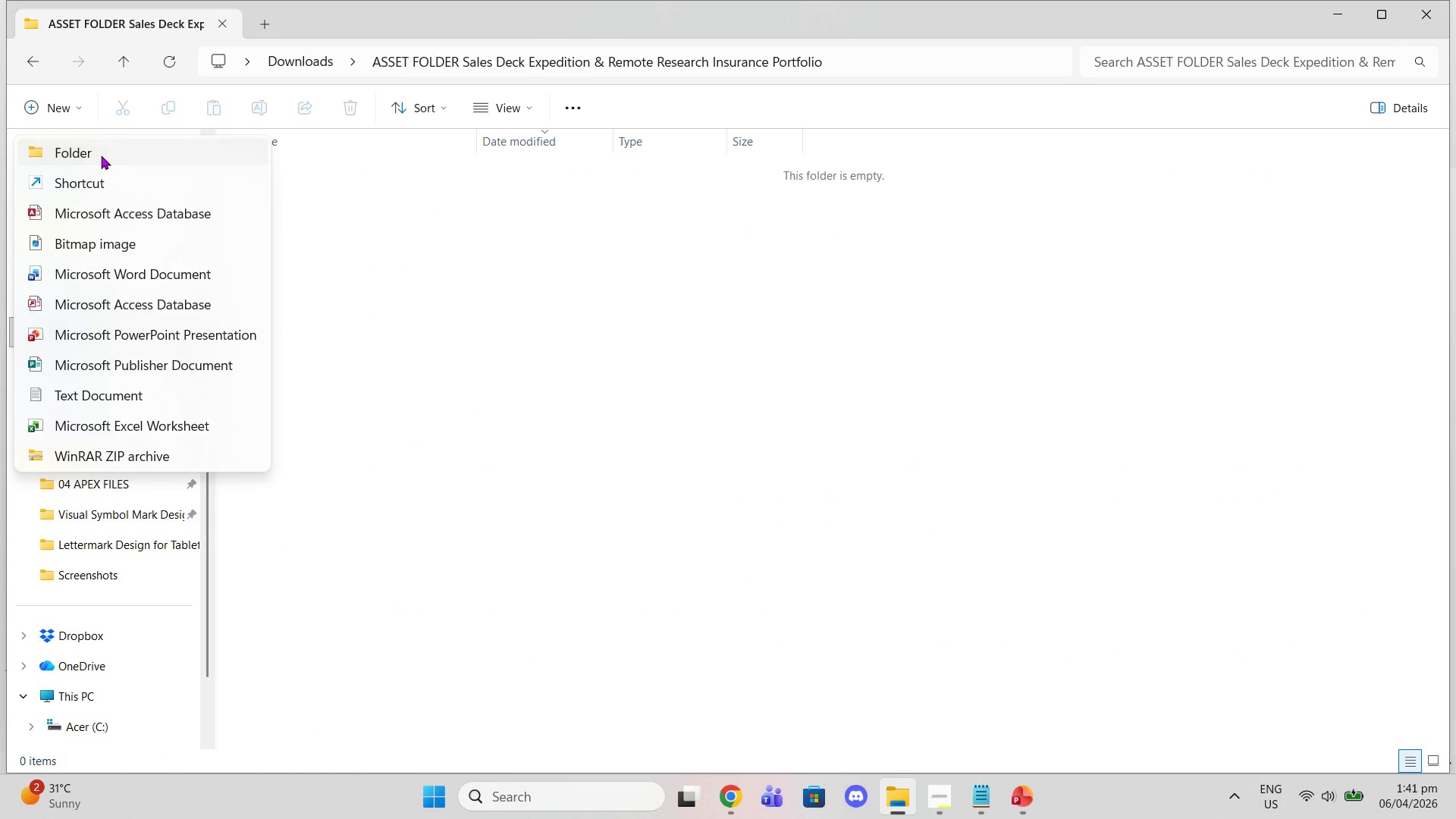 
triple_click([101, 155])
 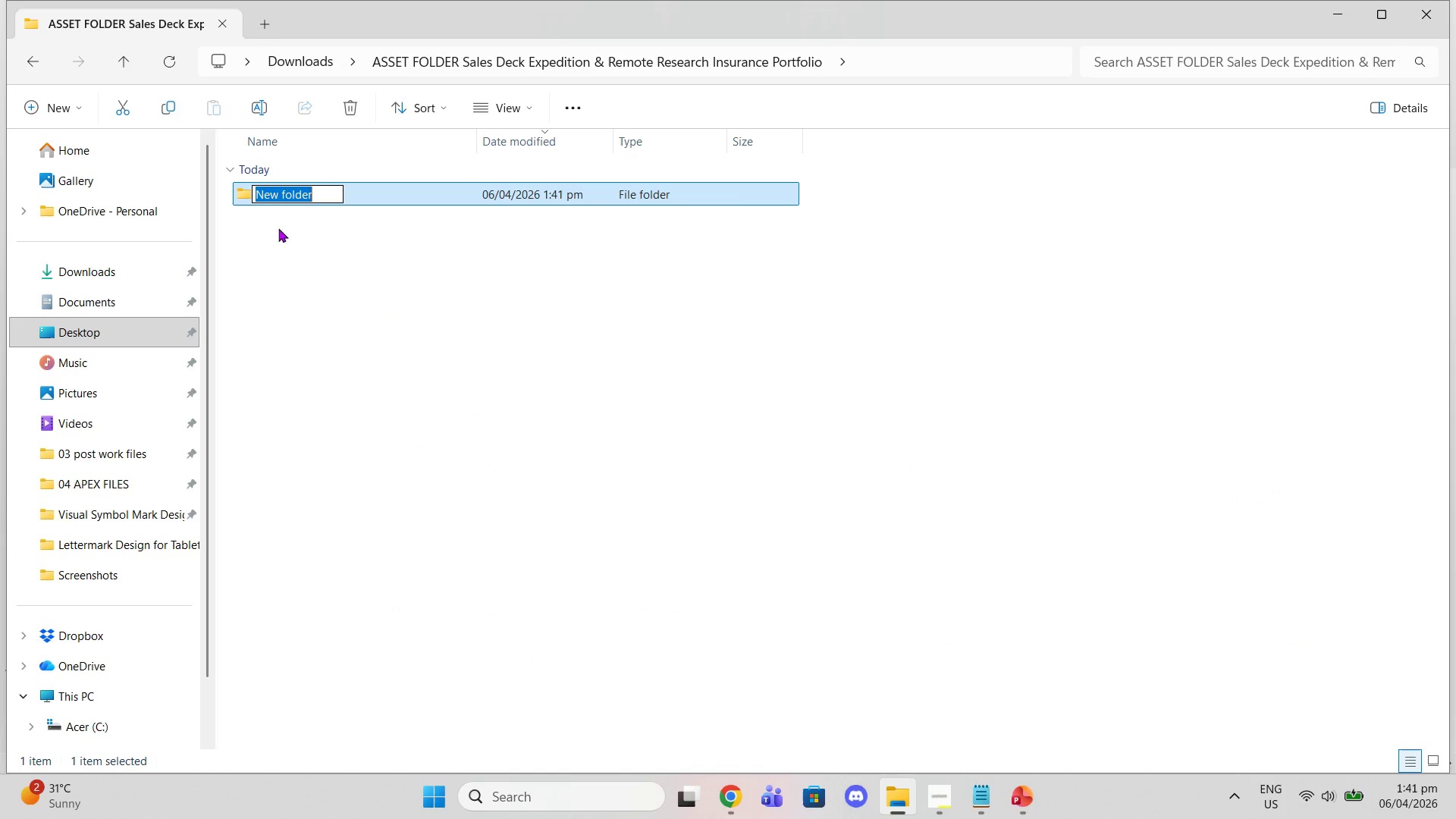 
type(IMAGES)
 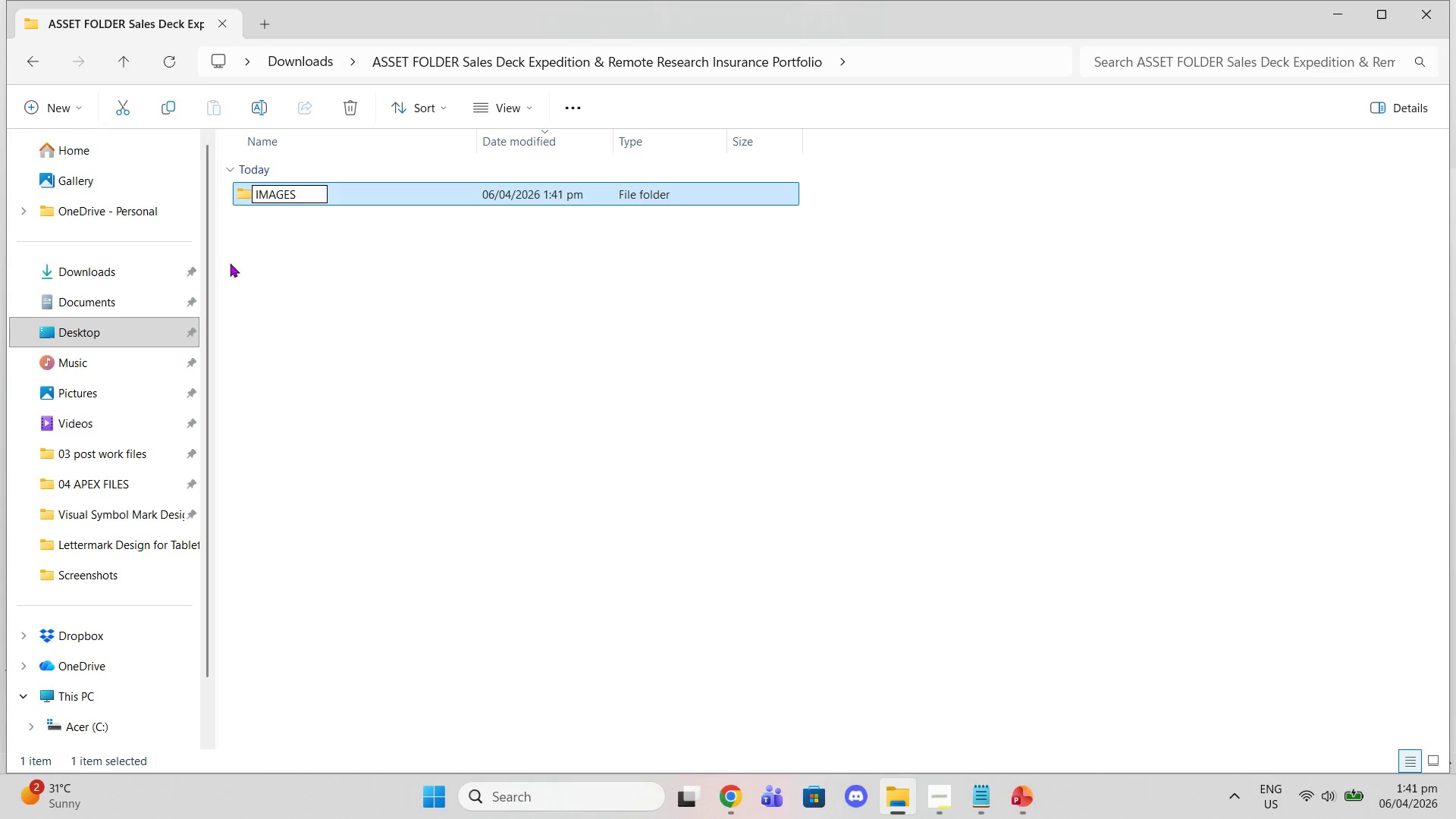 
left_click([308, 298])
 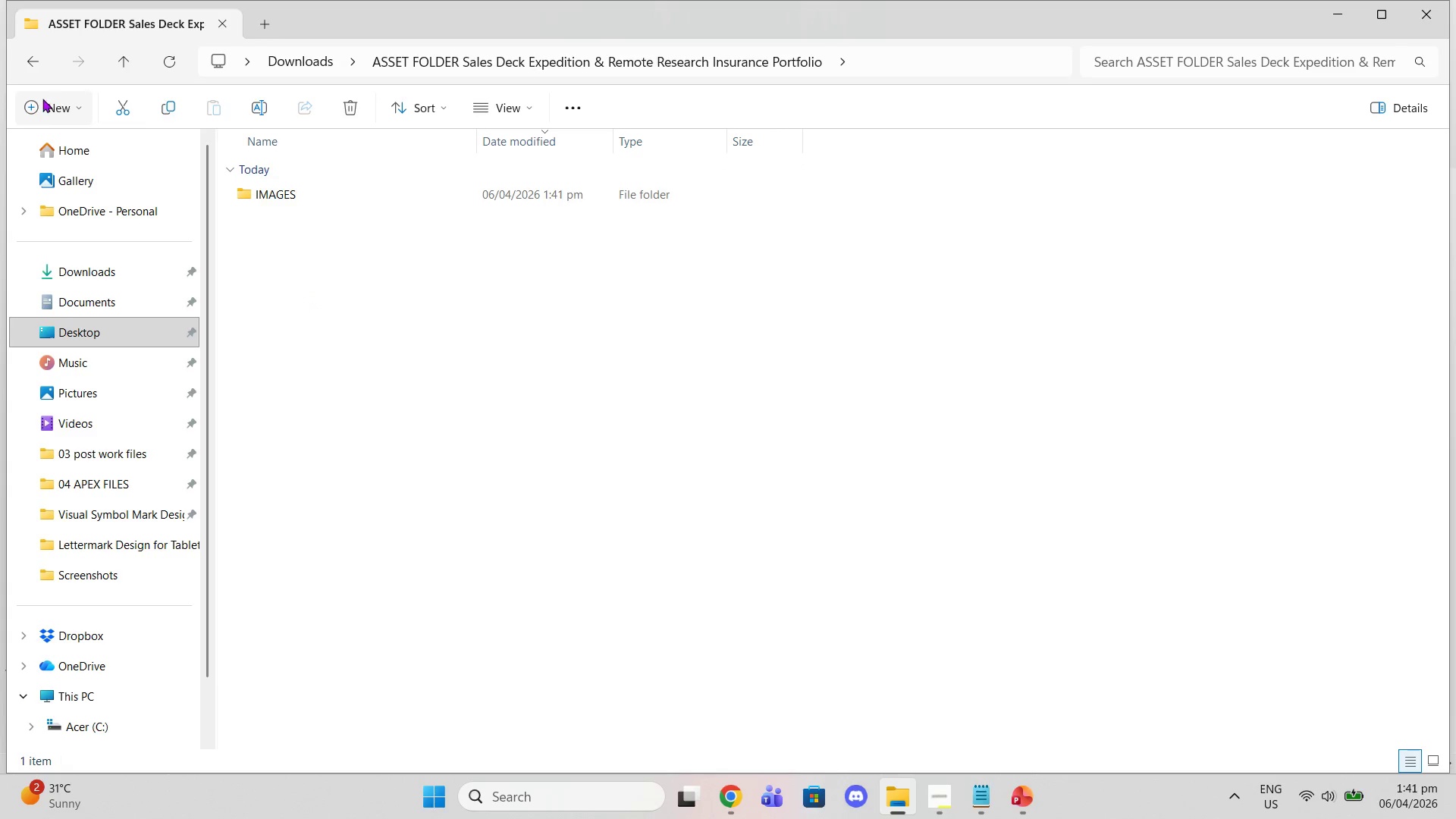 
left_click([29, 106])
 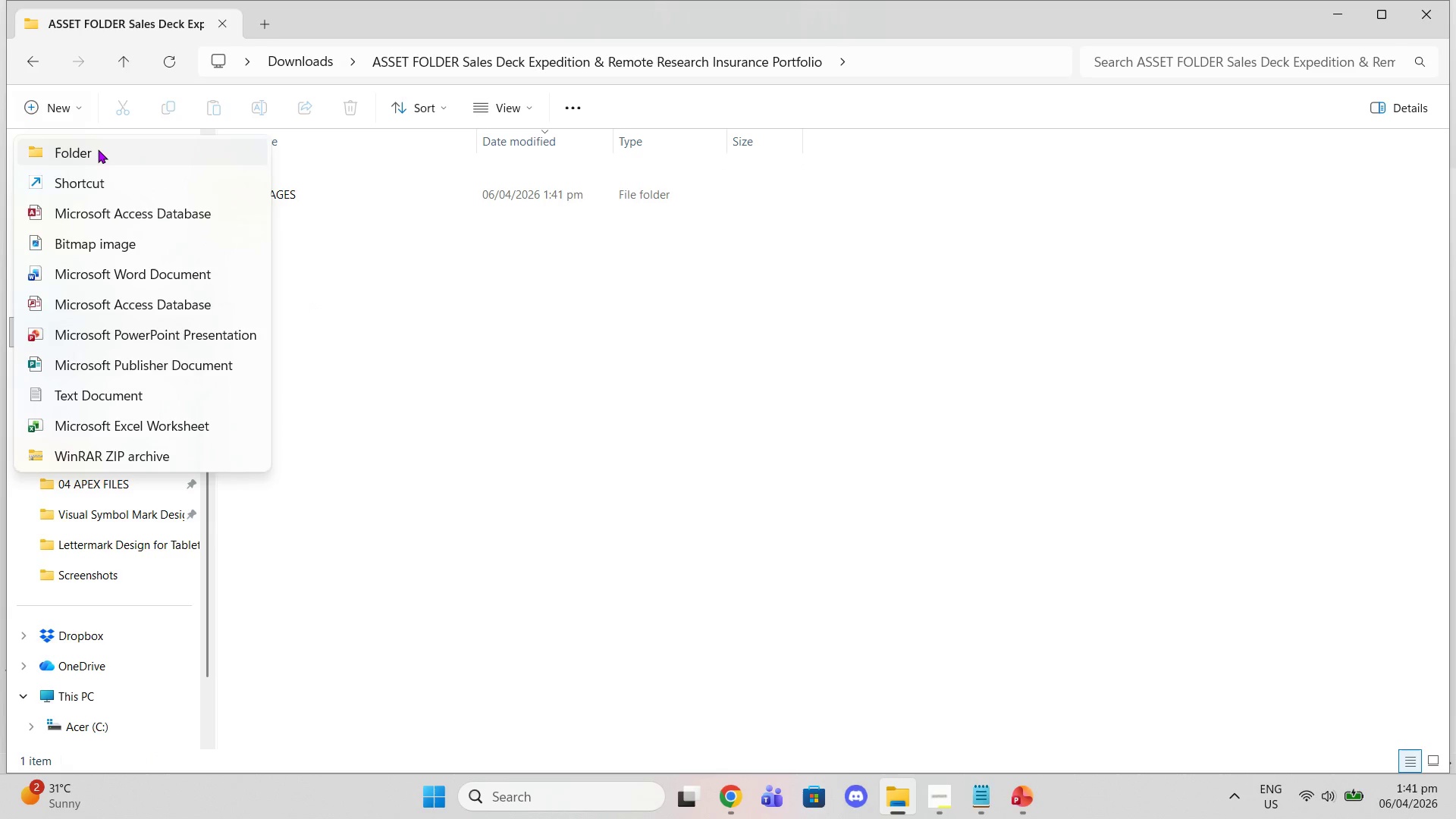 
left_click([99, 151])
 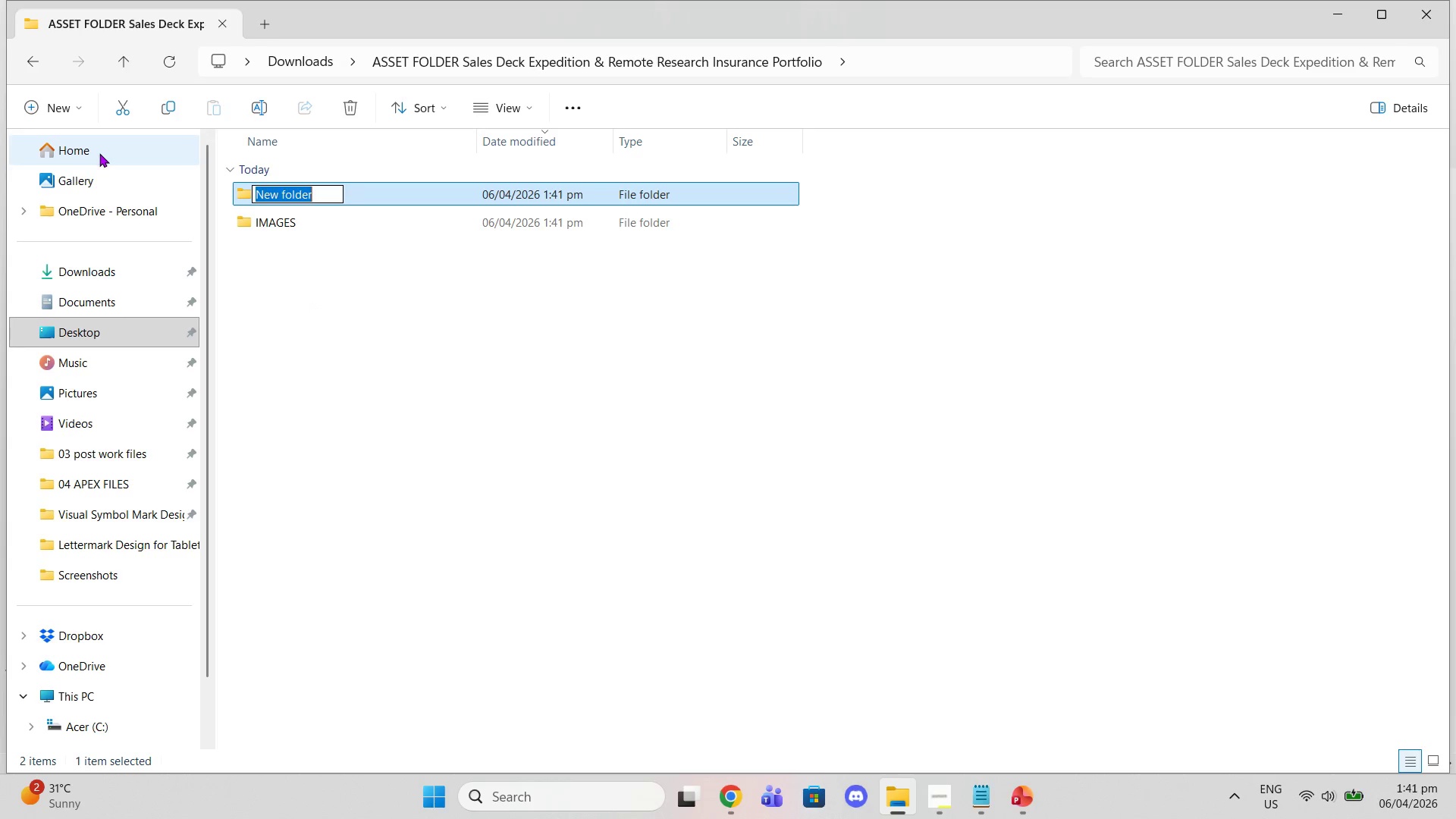 
type(ICONS)
 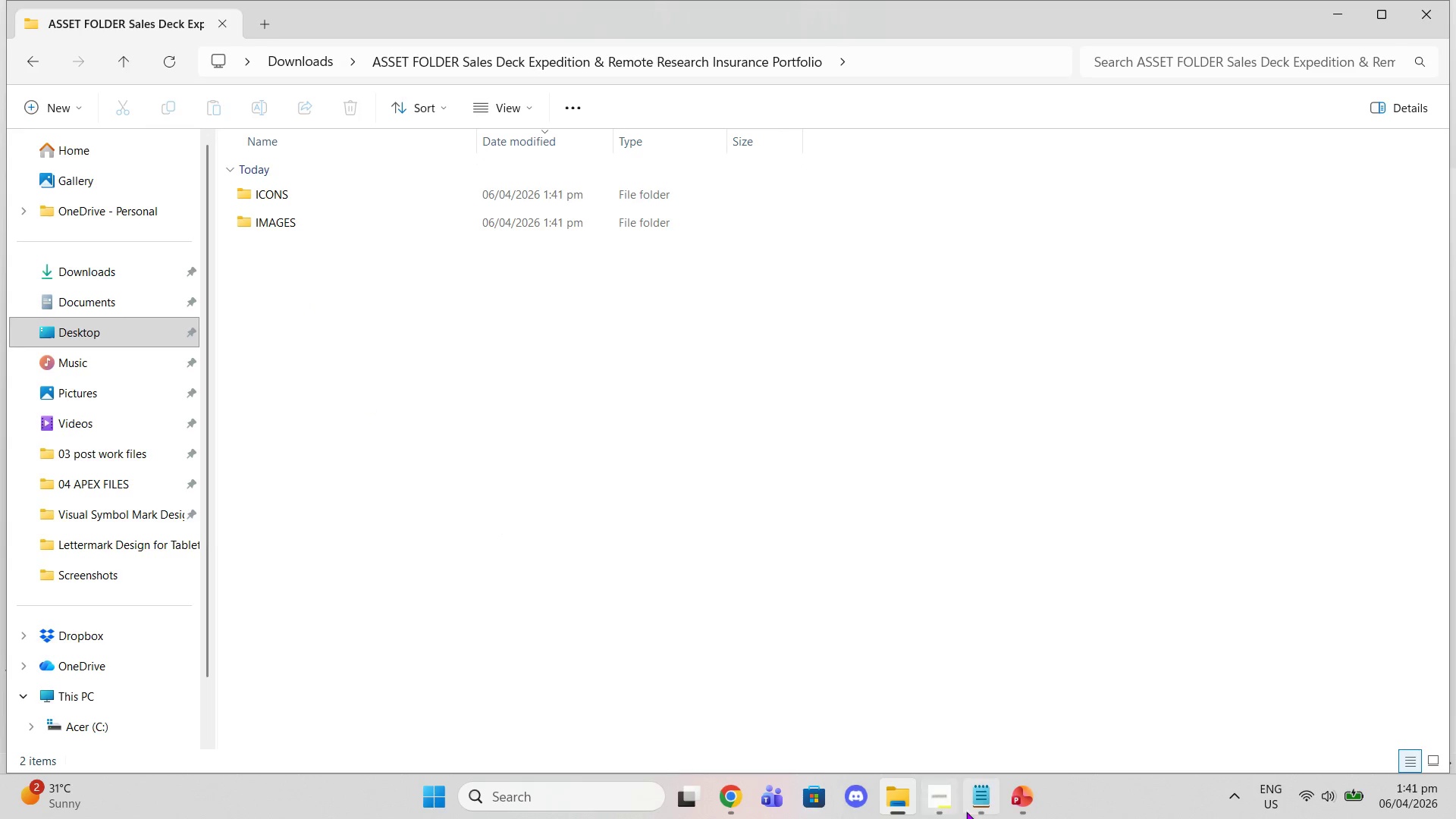 
left_click([968, 812])
 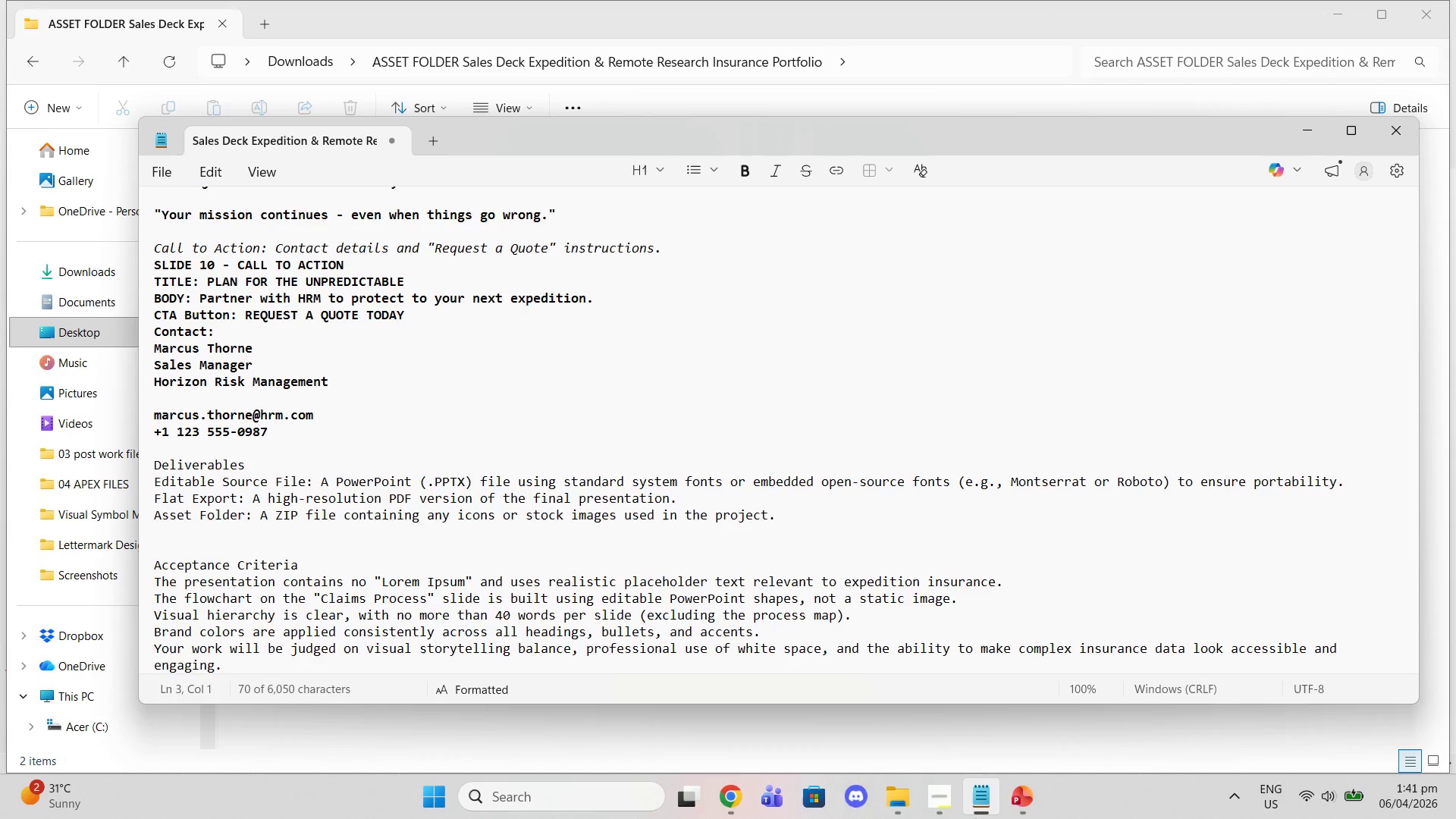 
left_click([975, 818])
 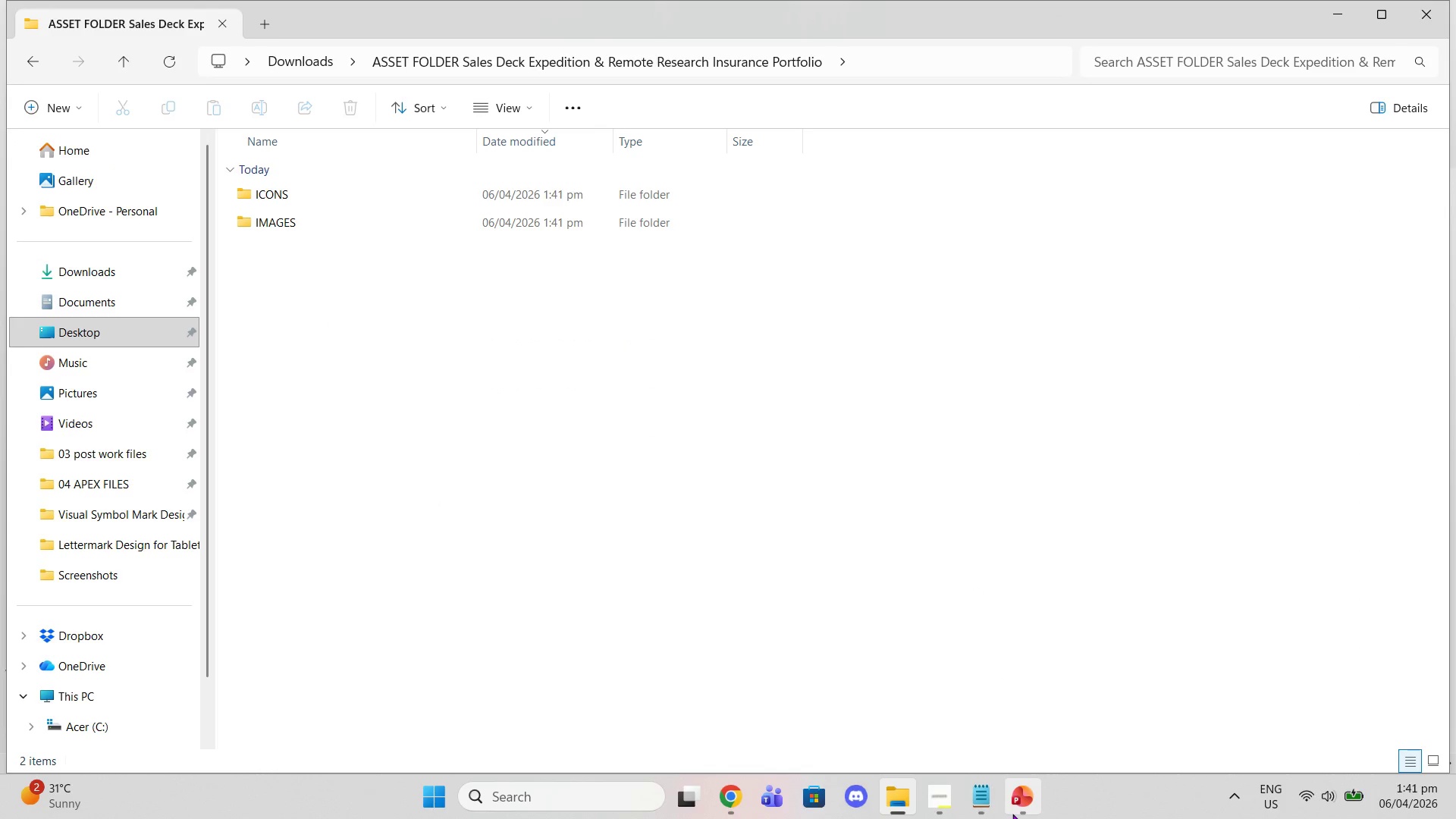 
left_click([1012, 814])
 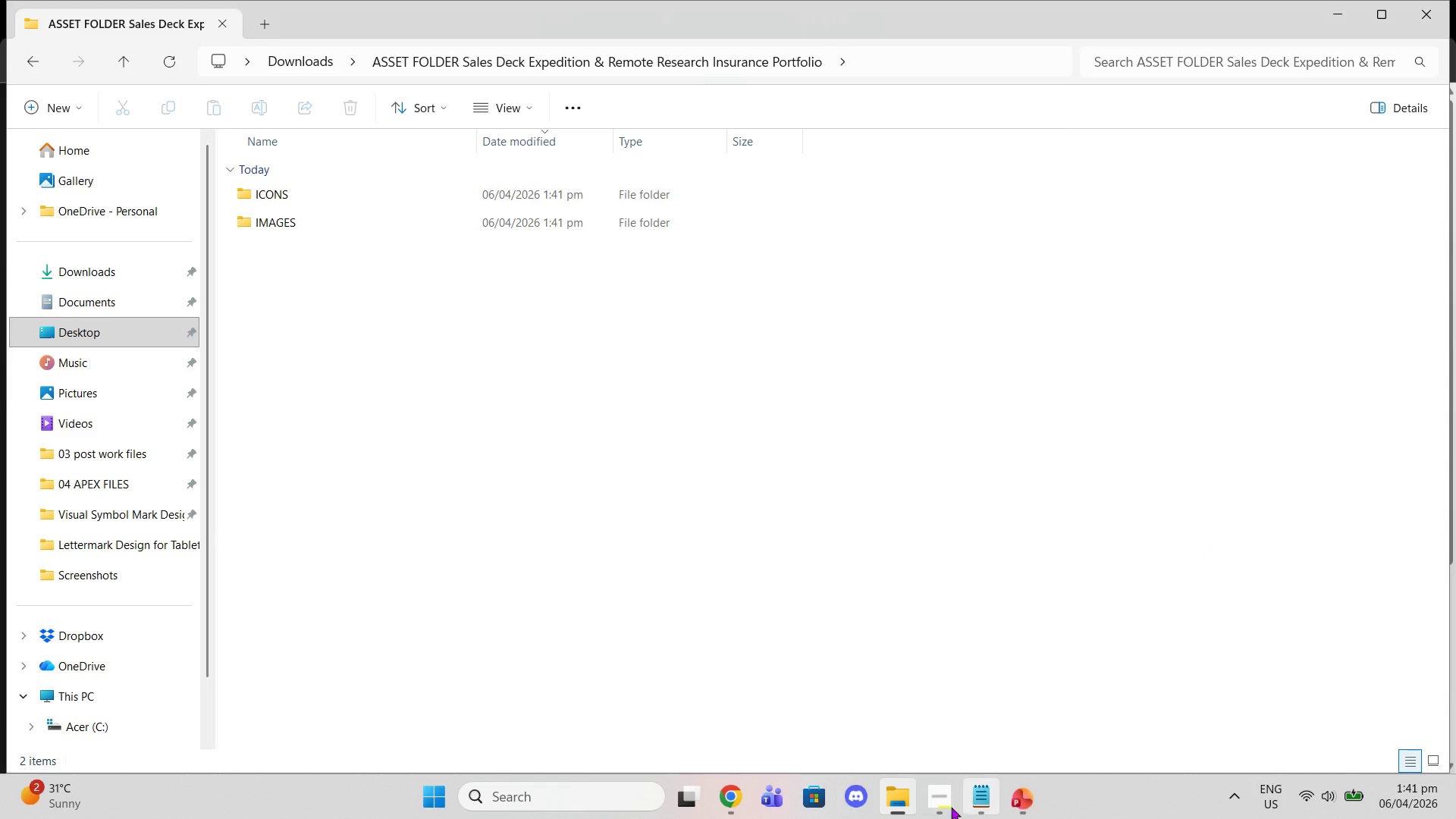 
left_click([944, 805])